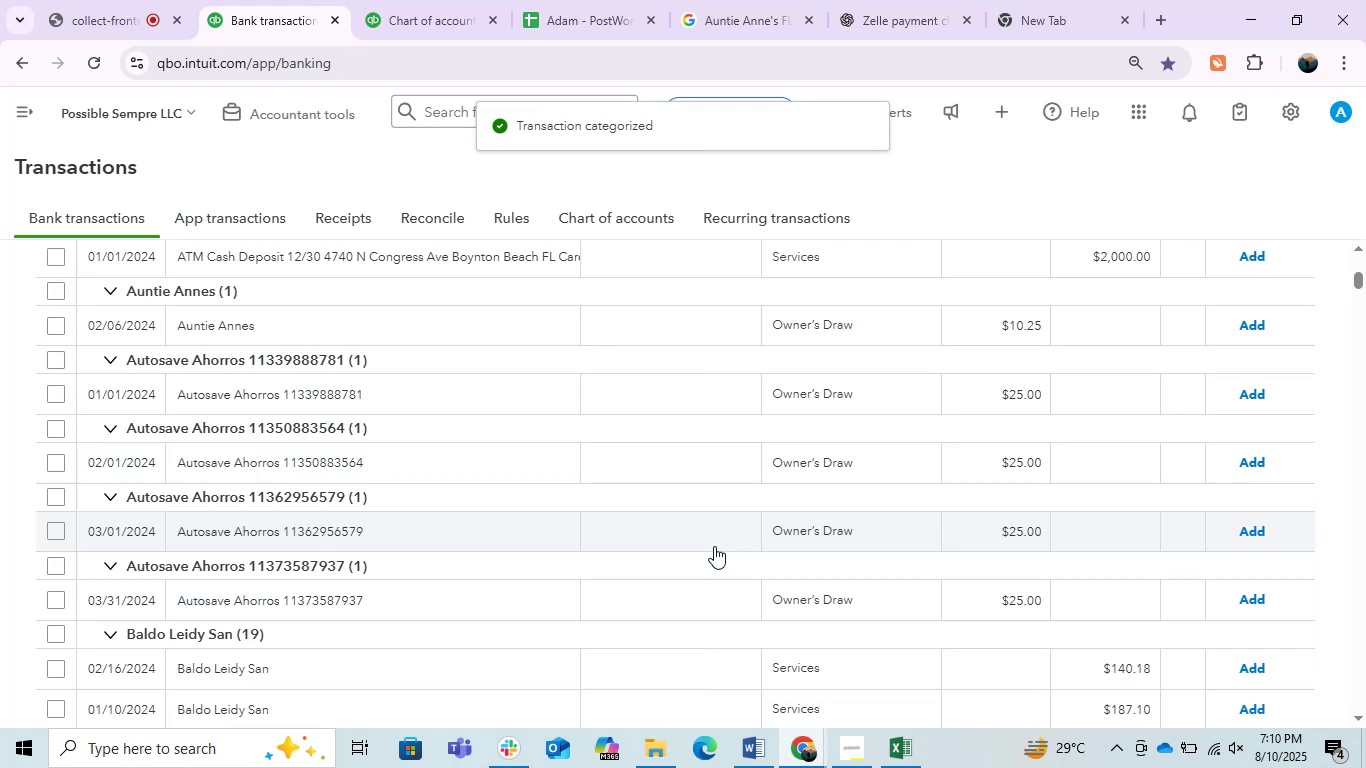 
wait(12.37)
 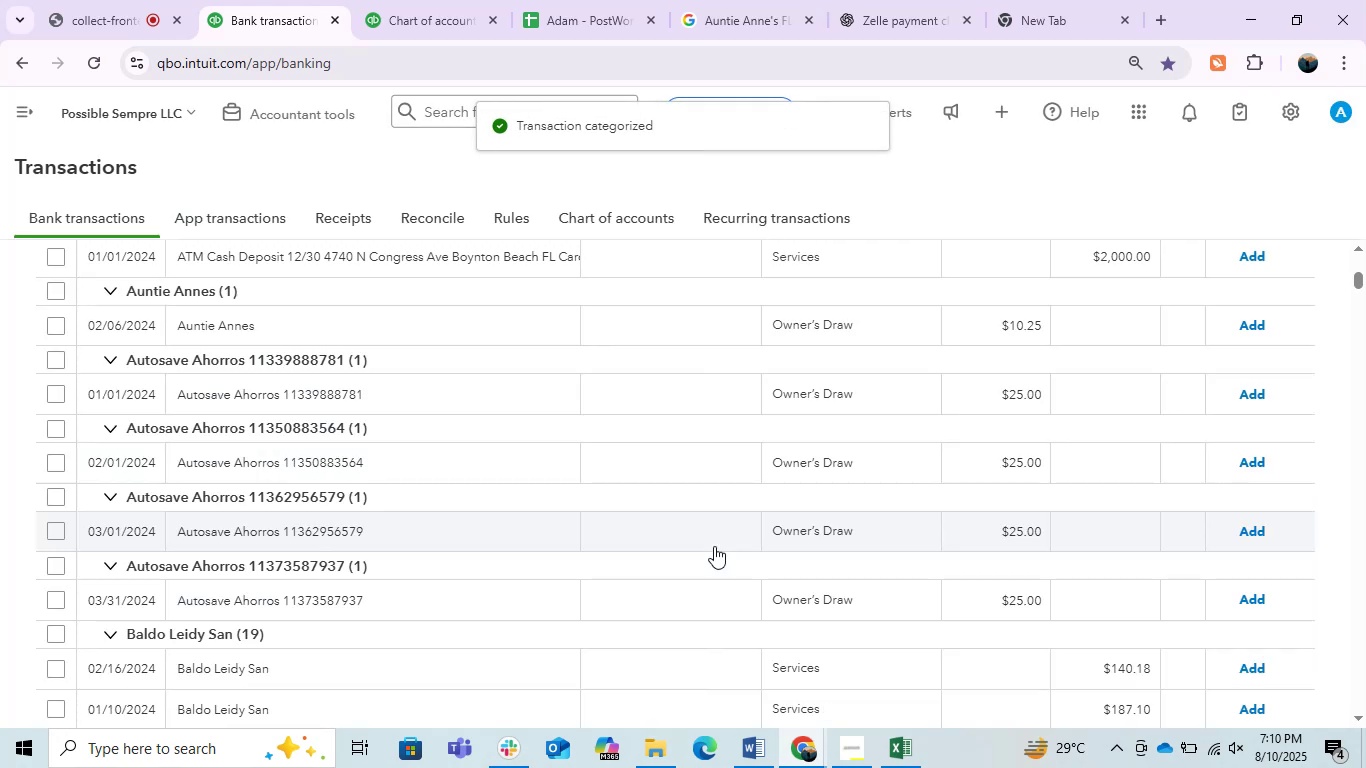 
left_click([523, 320])
 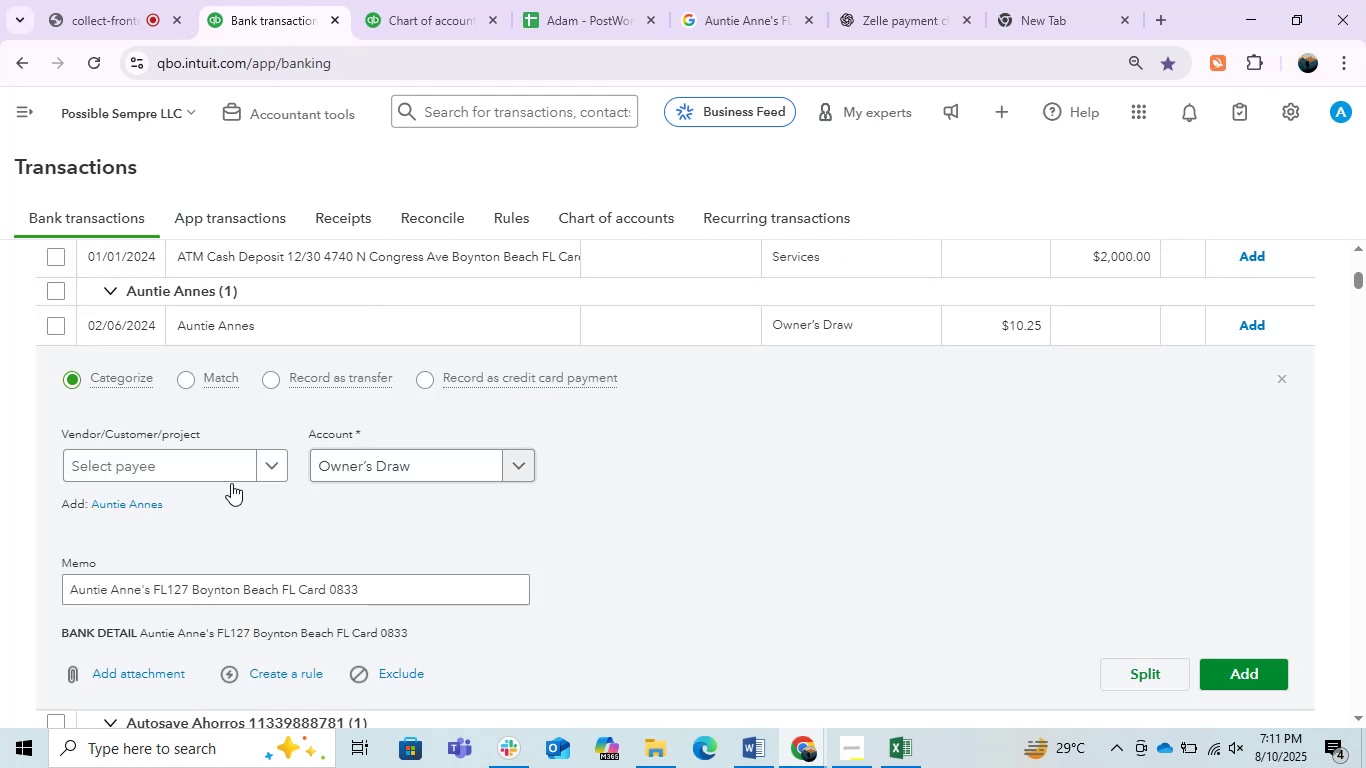 
left_click([170, 468])
 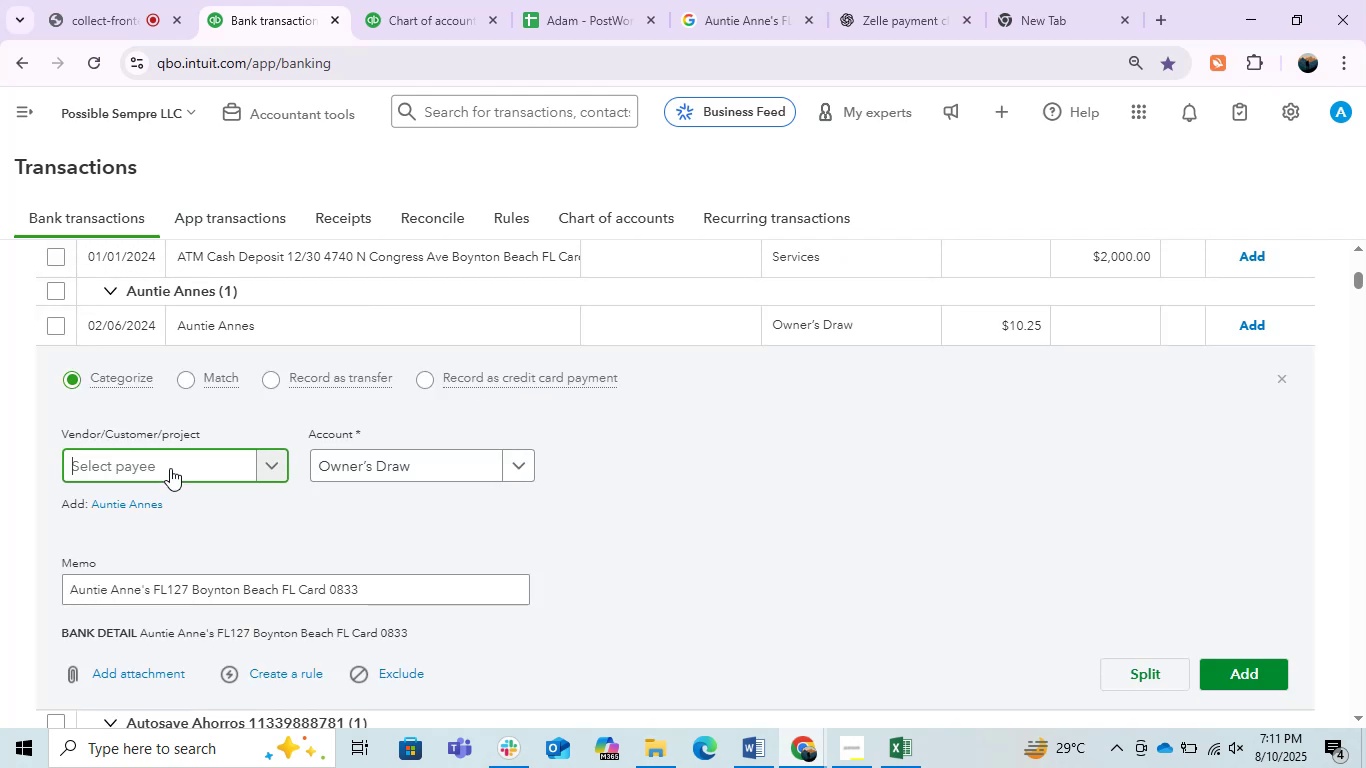 
key(Control+V)
 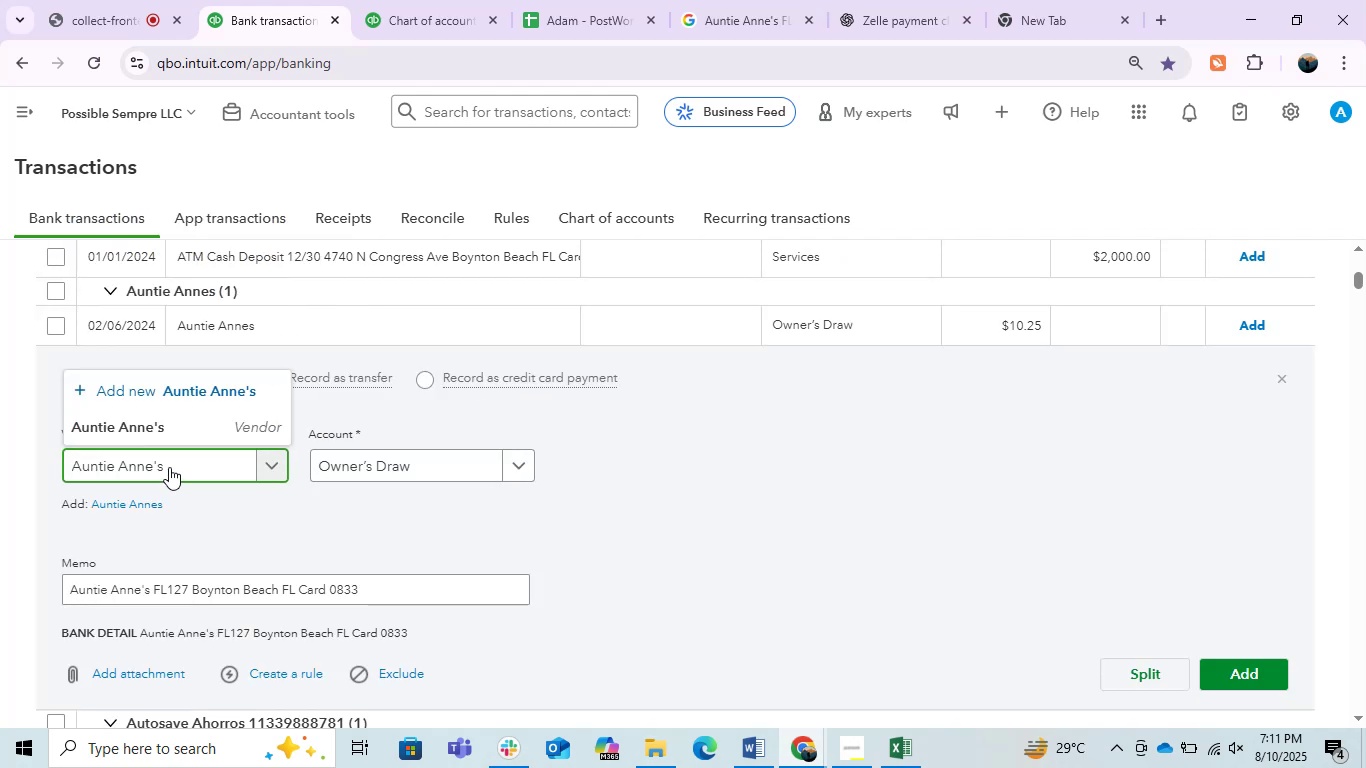 
left_click([199, 428])
 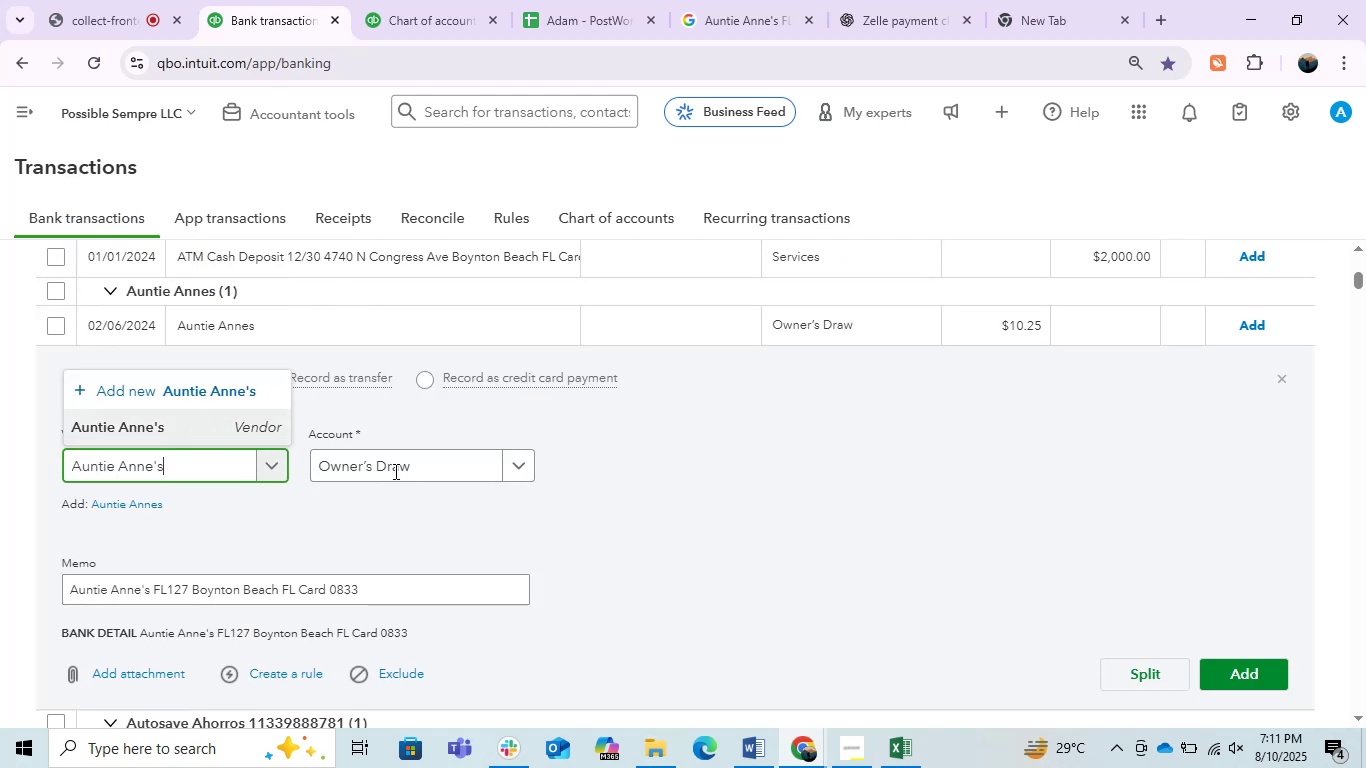 
left_click([394, 471])
 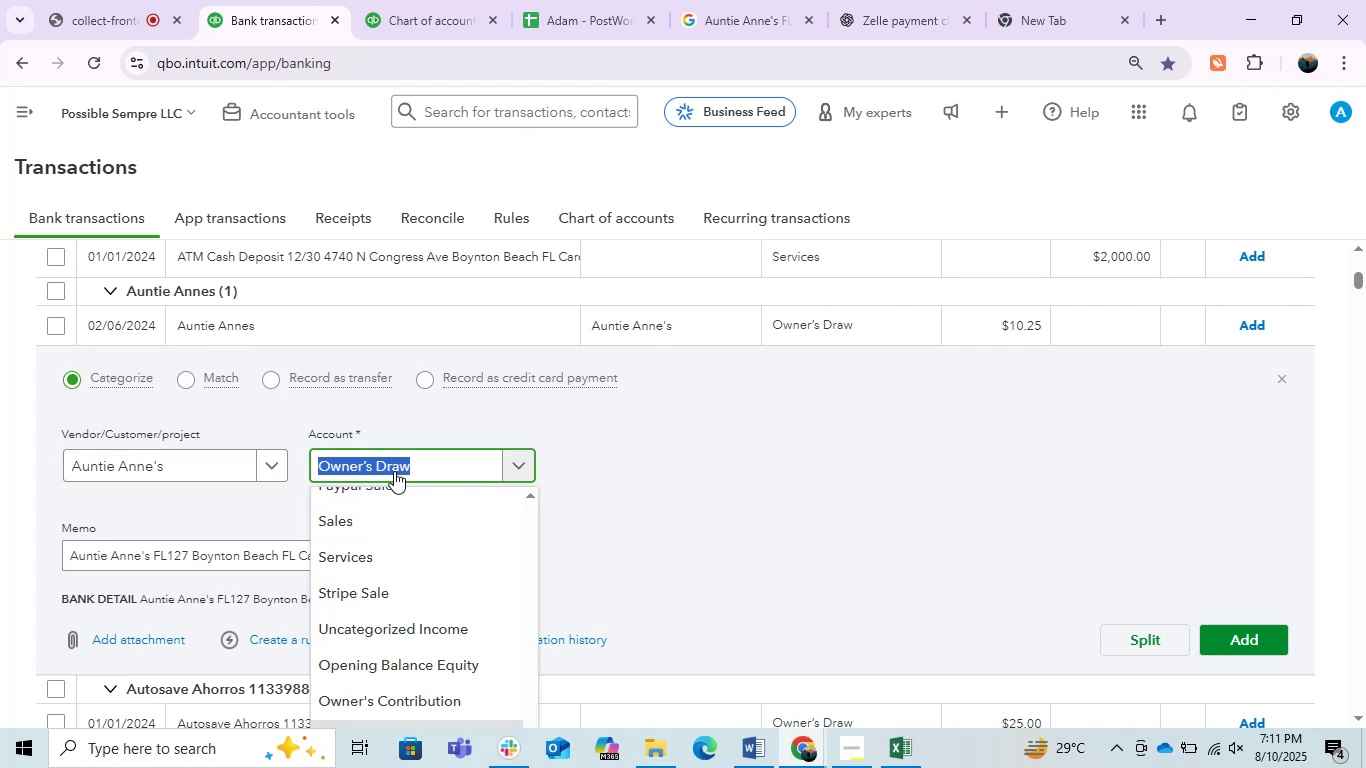 
type(MEALS)
 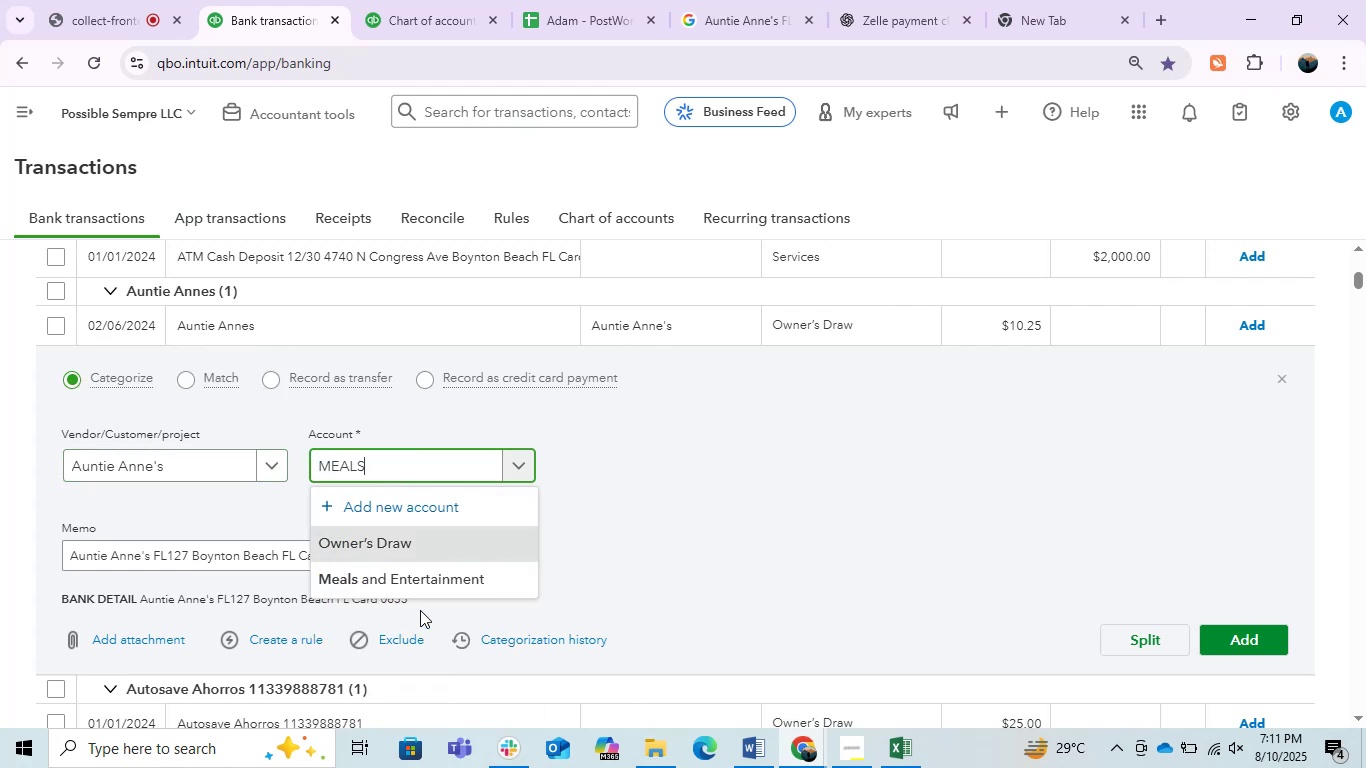 
left_click([403, 577])
 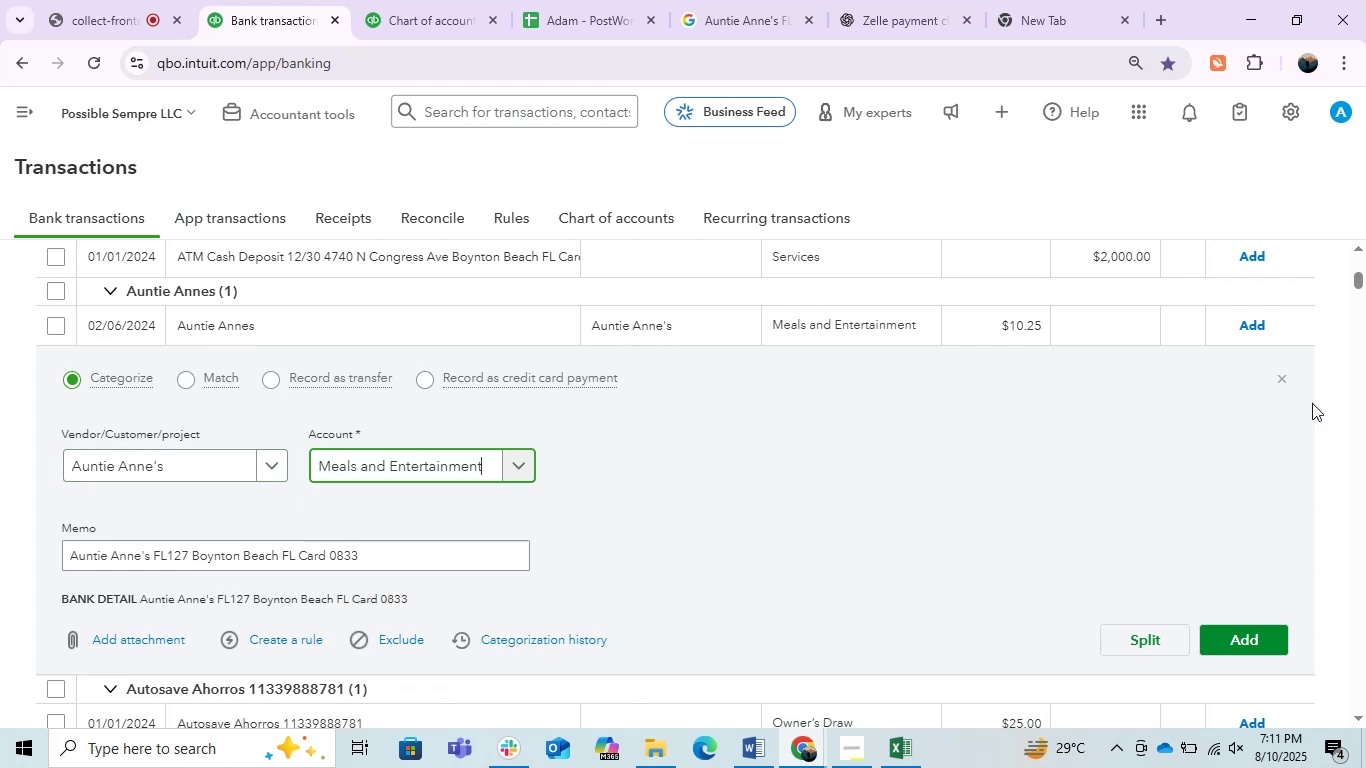 
left_click([1245, 641])
 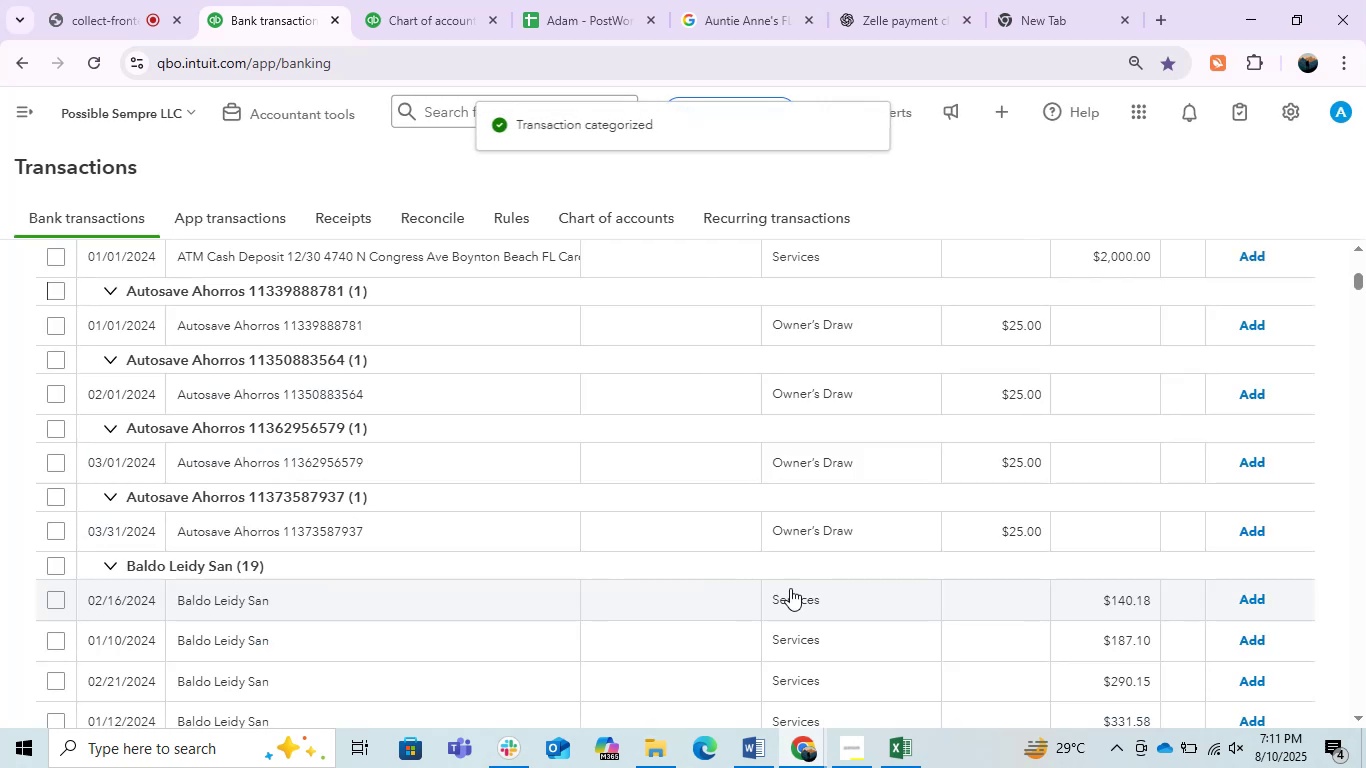 
wait(6.77)
 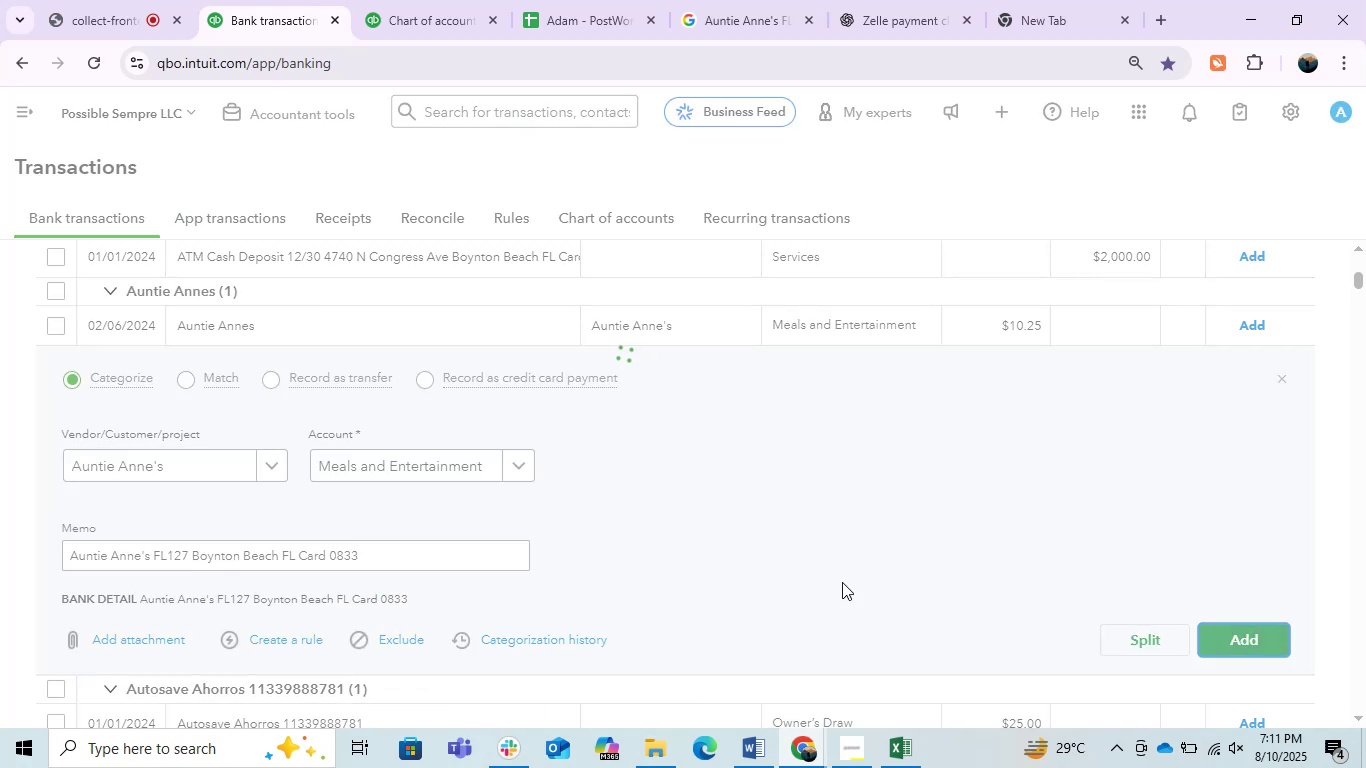 
left_click([151, 0])
 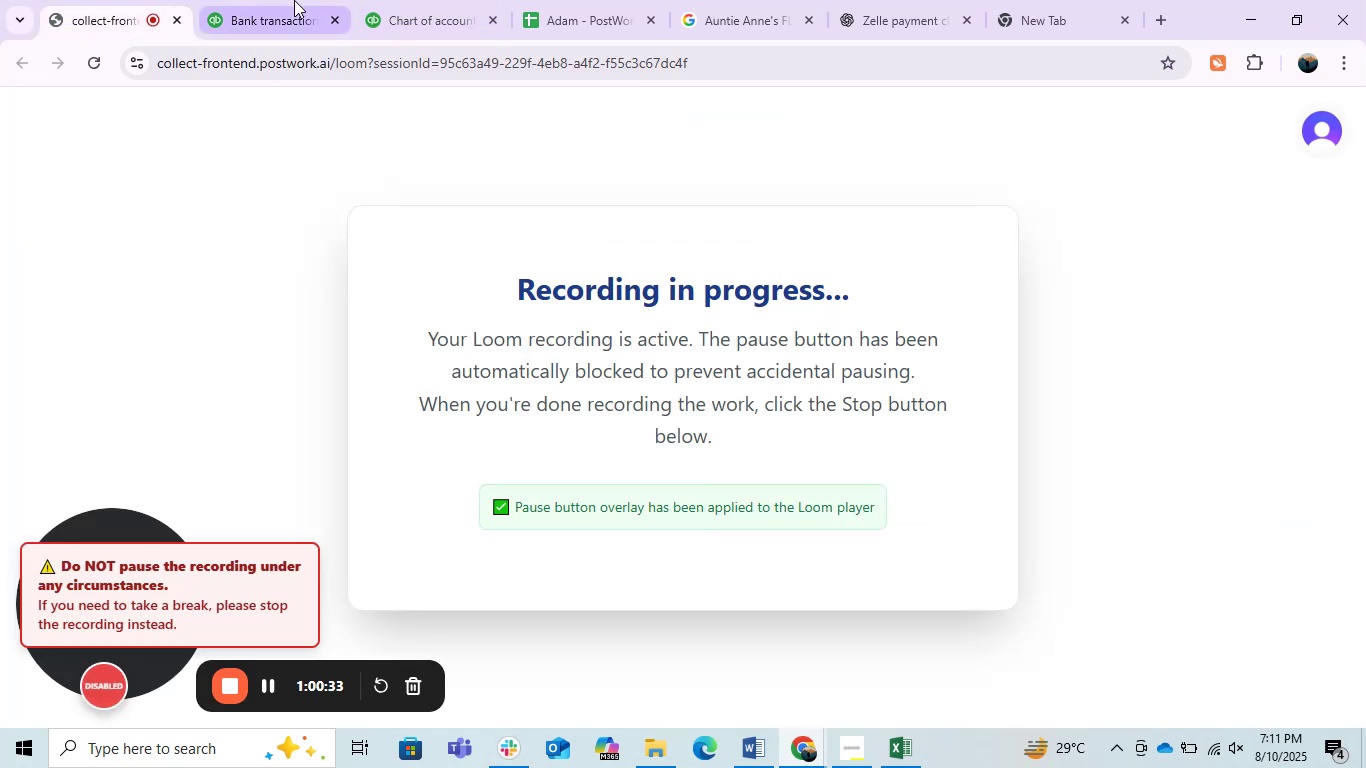 
left_click([294, 0])
 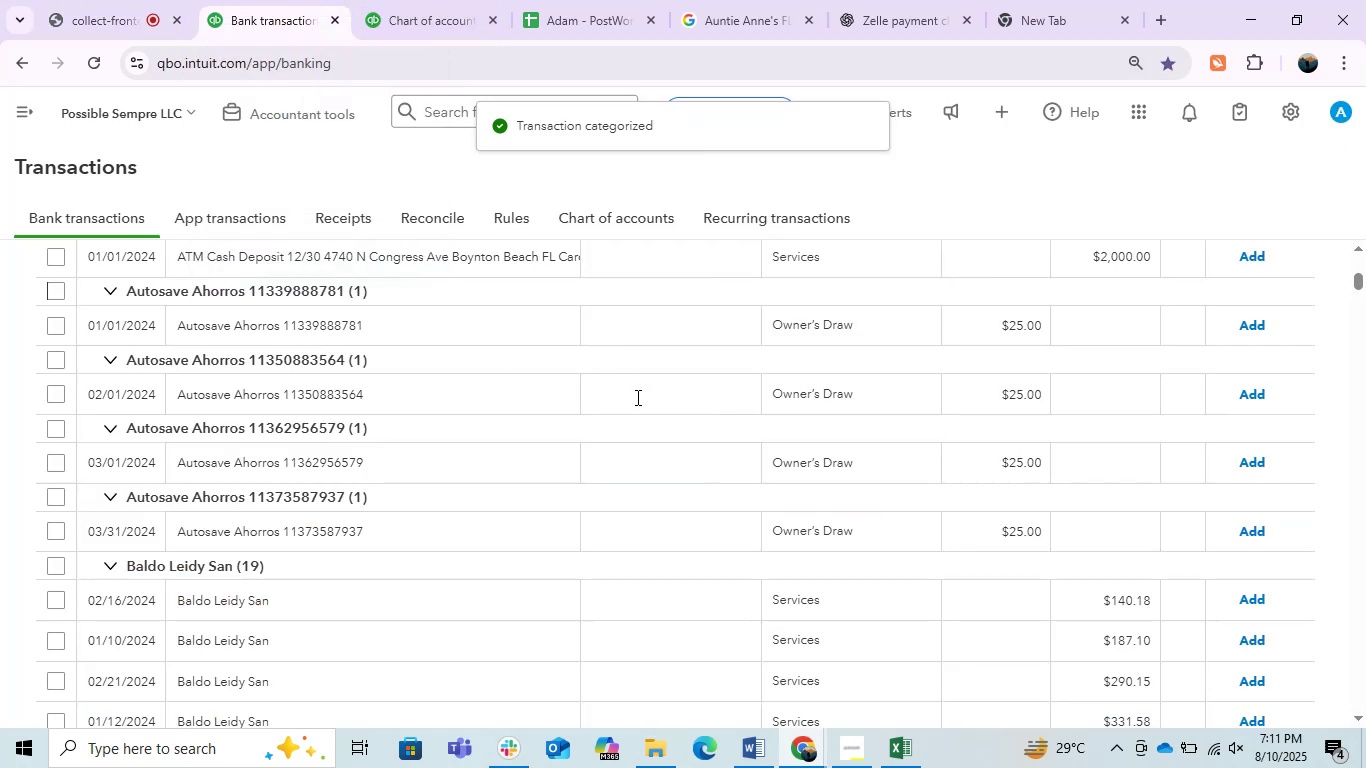 
scroll: coordinate [534, 557], scroll_direction: down, amount: 5.0
 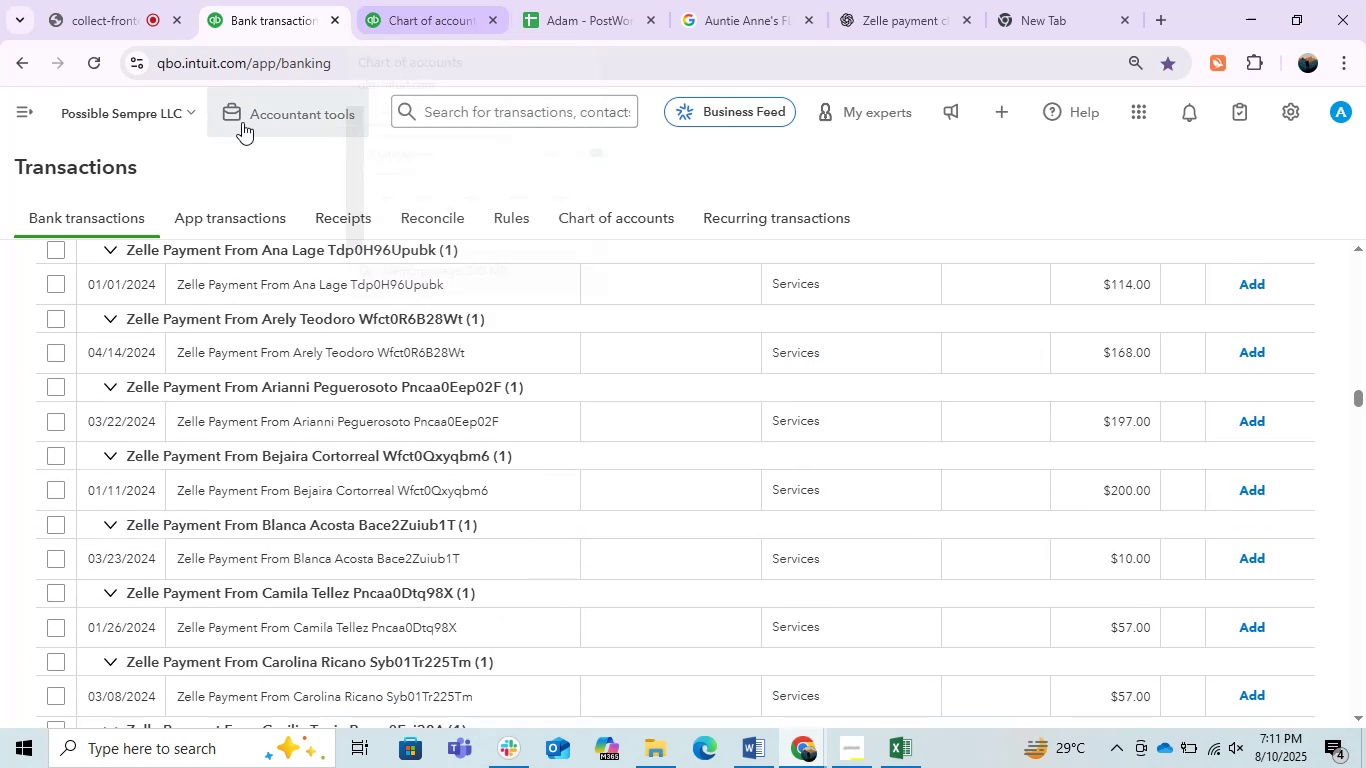 
left_click([22, 111])
 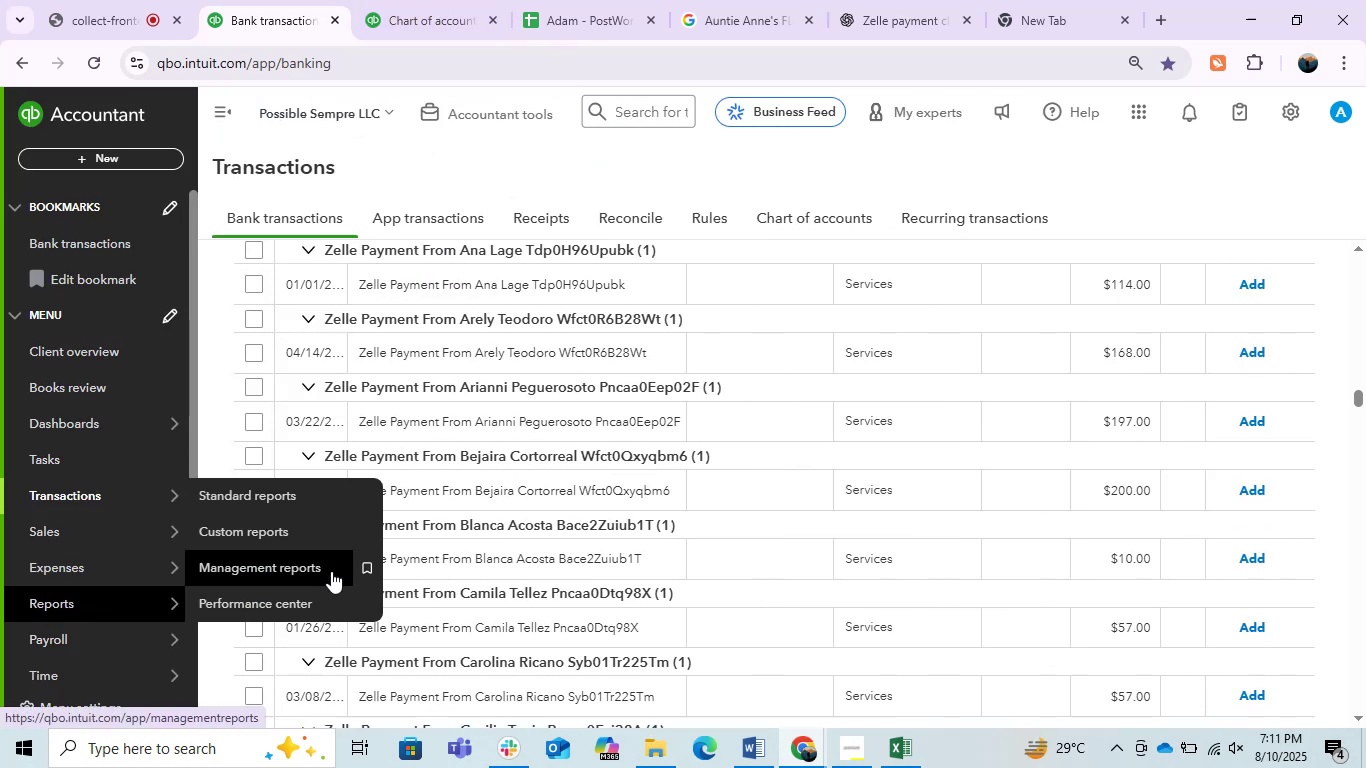 
left_click([272, 511])
 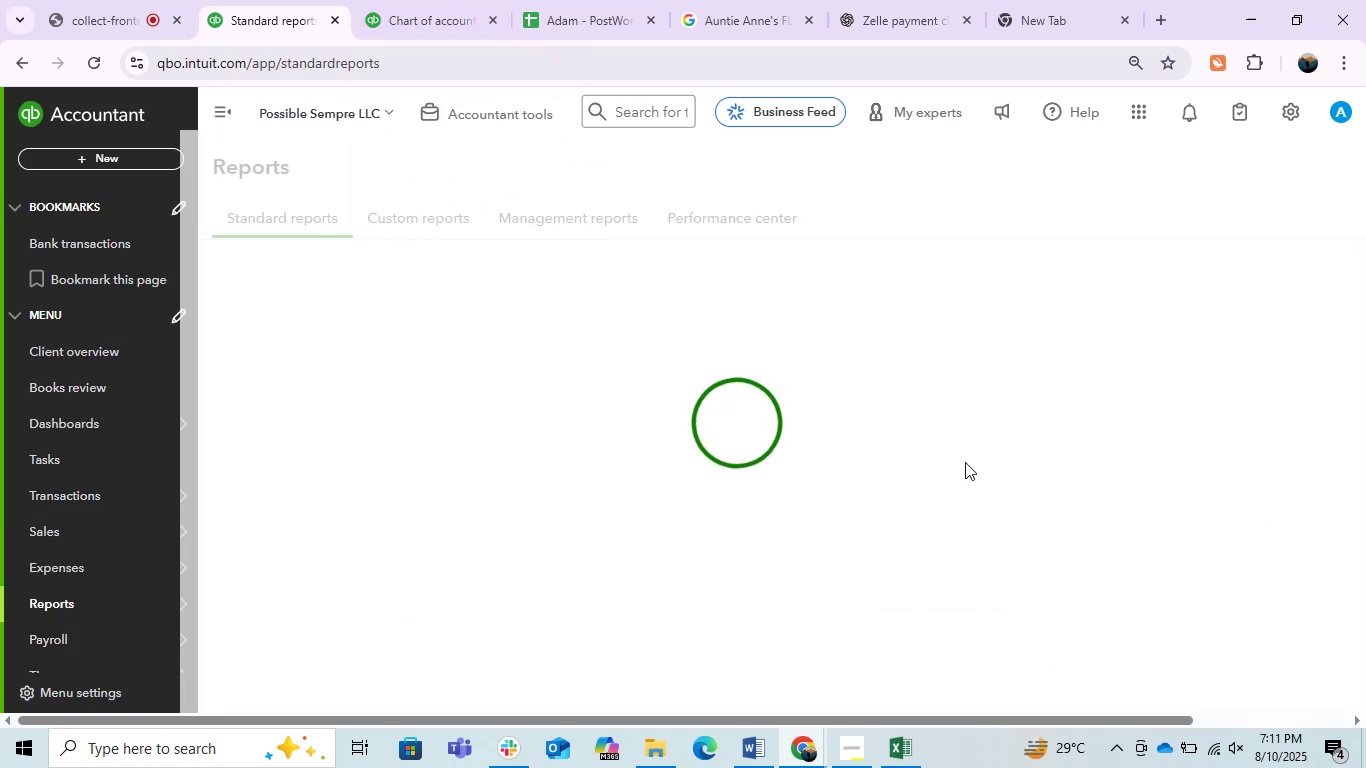 
left_click([388, 0])
 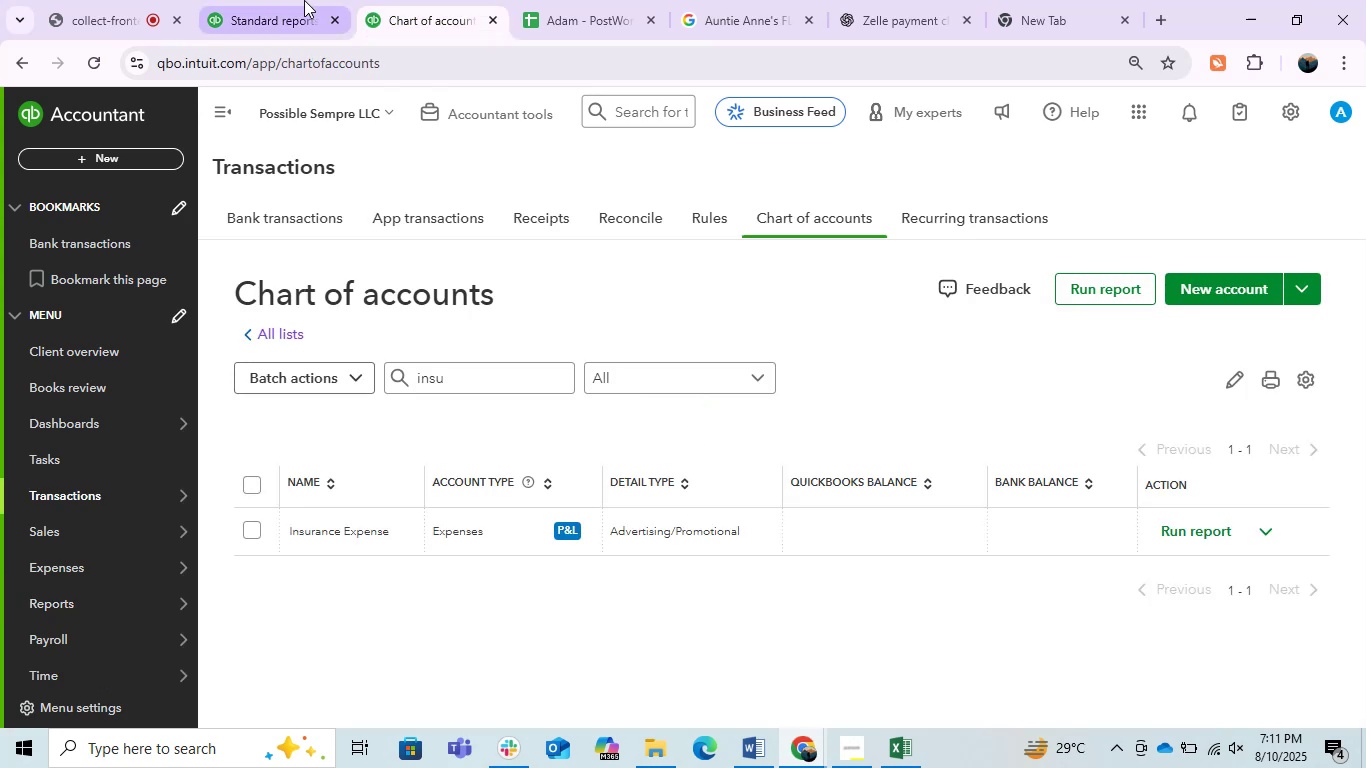 
left_click([304, 0])
 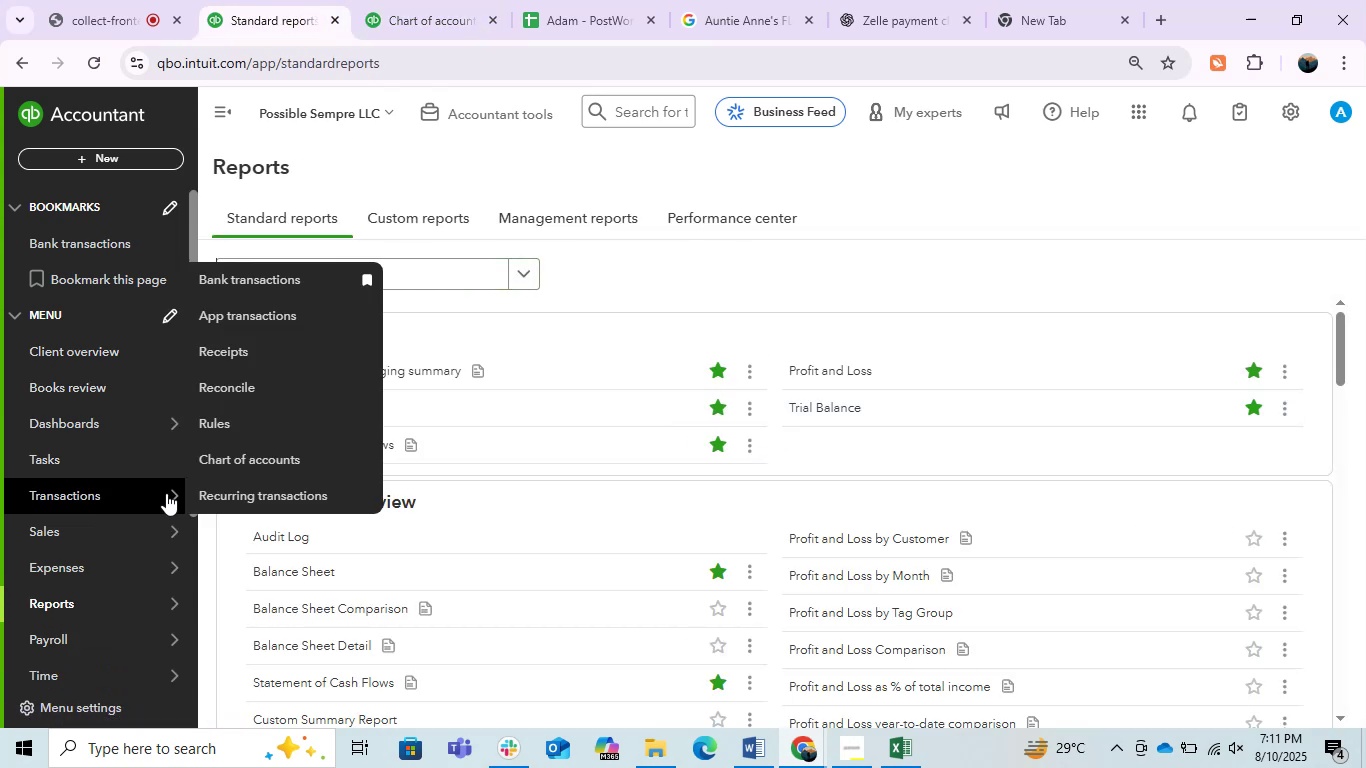 
wait(7.63)
 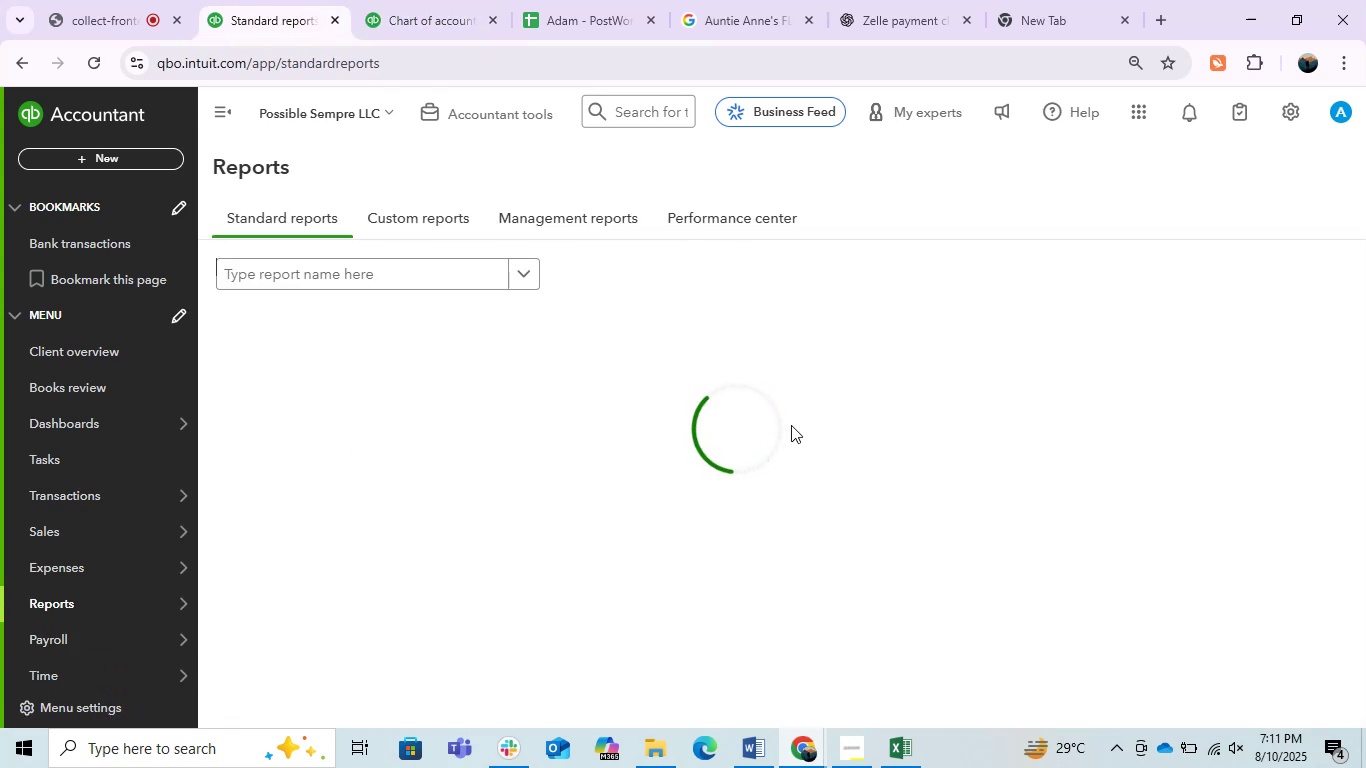 
right_click([257, 281])
 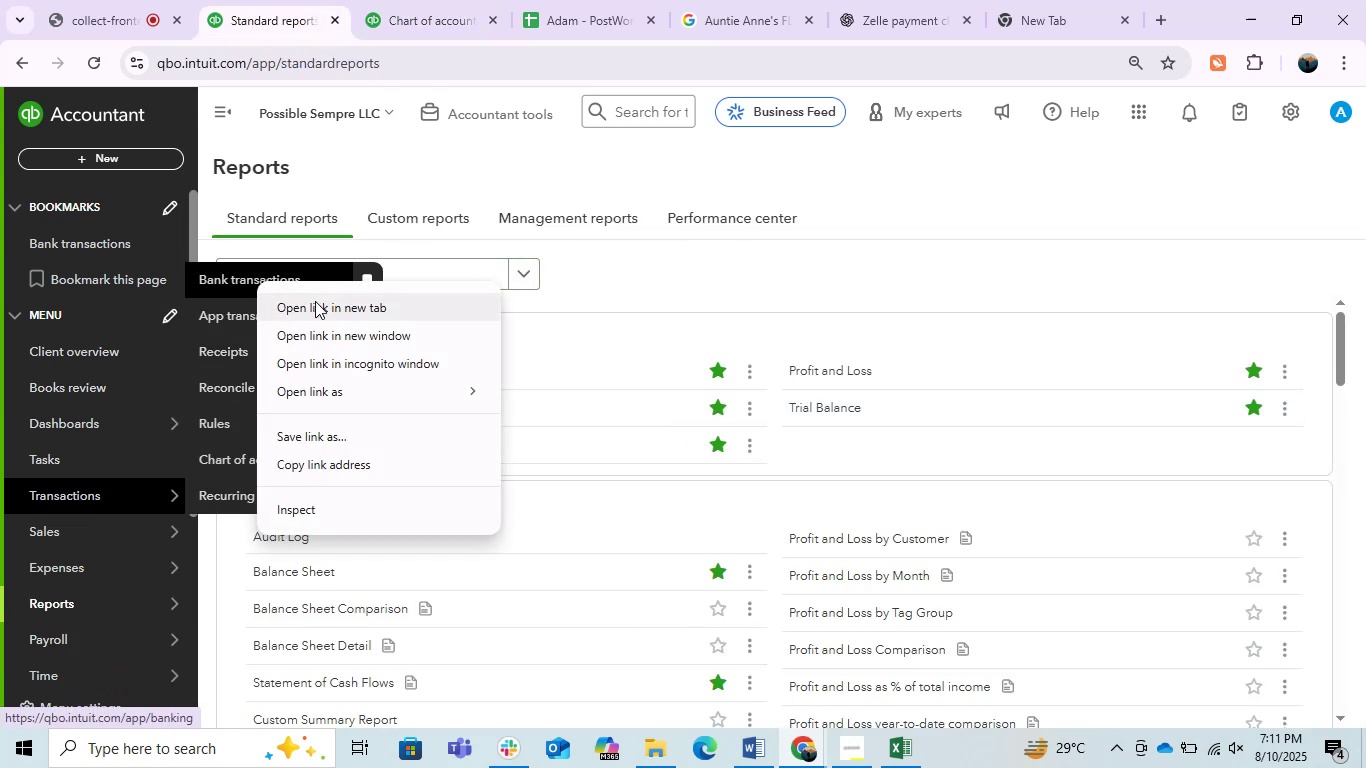 
left_click([322, 305])
 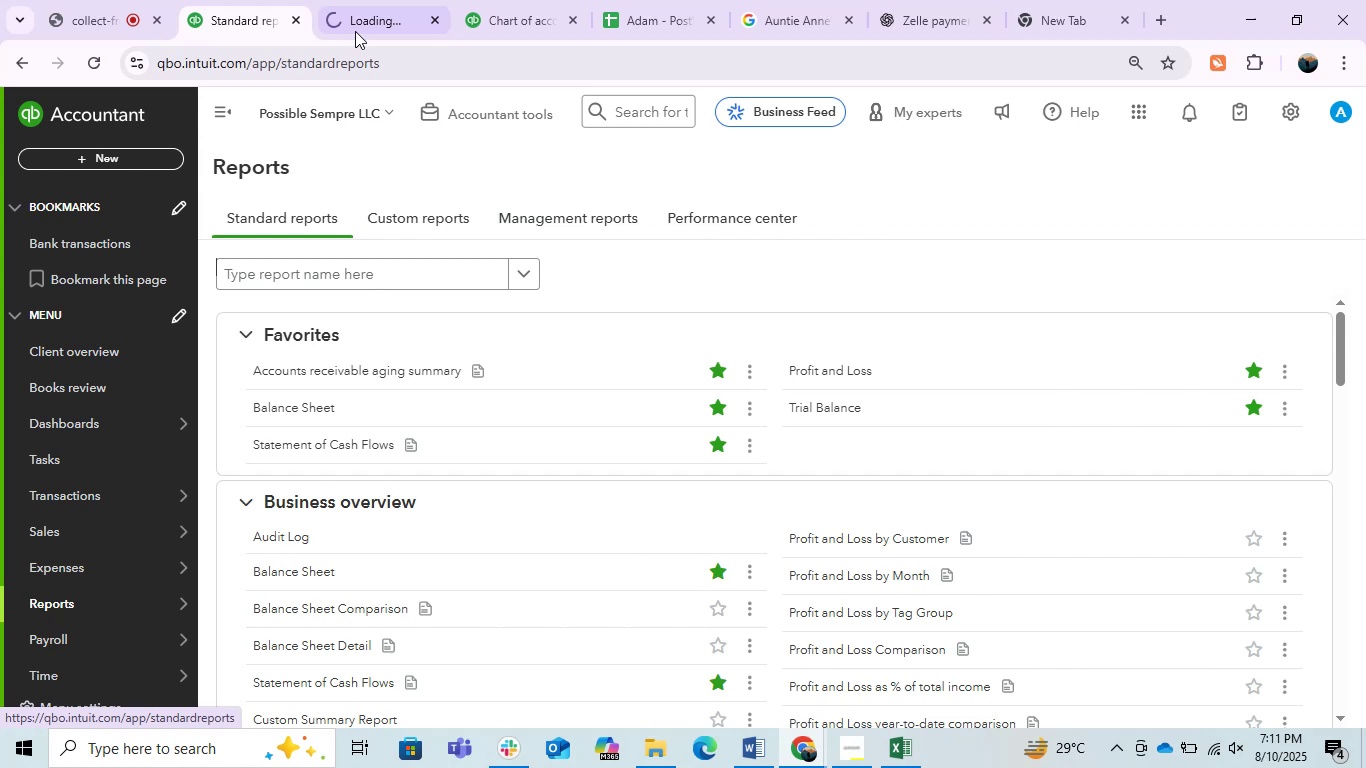 
left_click_drag(start_coordinate=[384, 9], to_coordinate=[290, 0])
 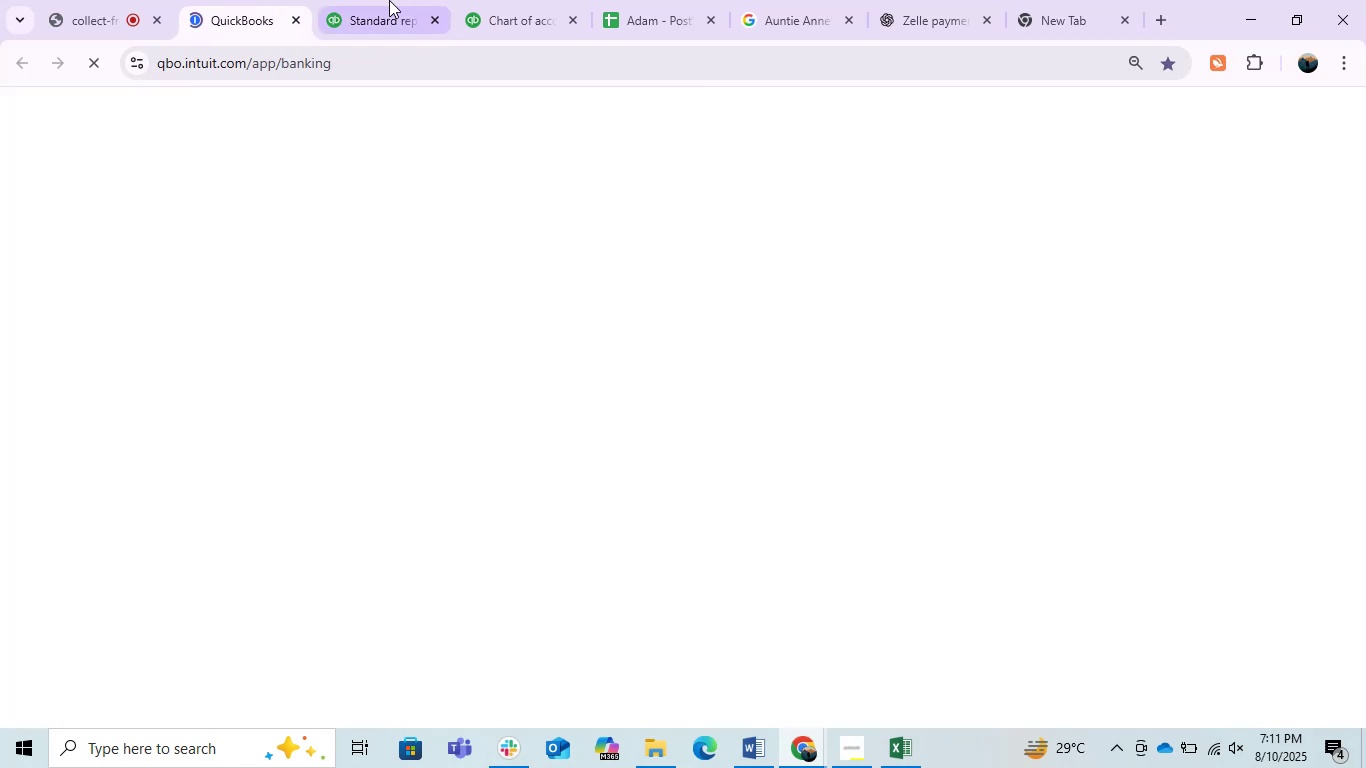 
left_click([403, 4])
 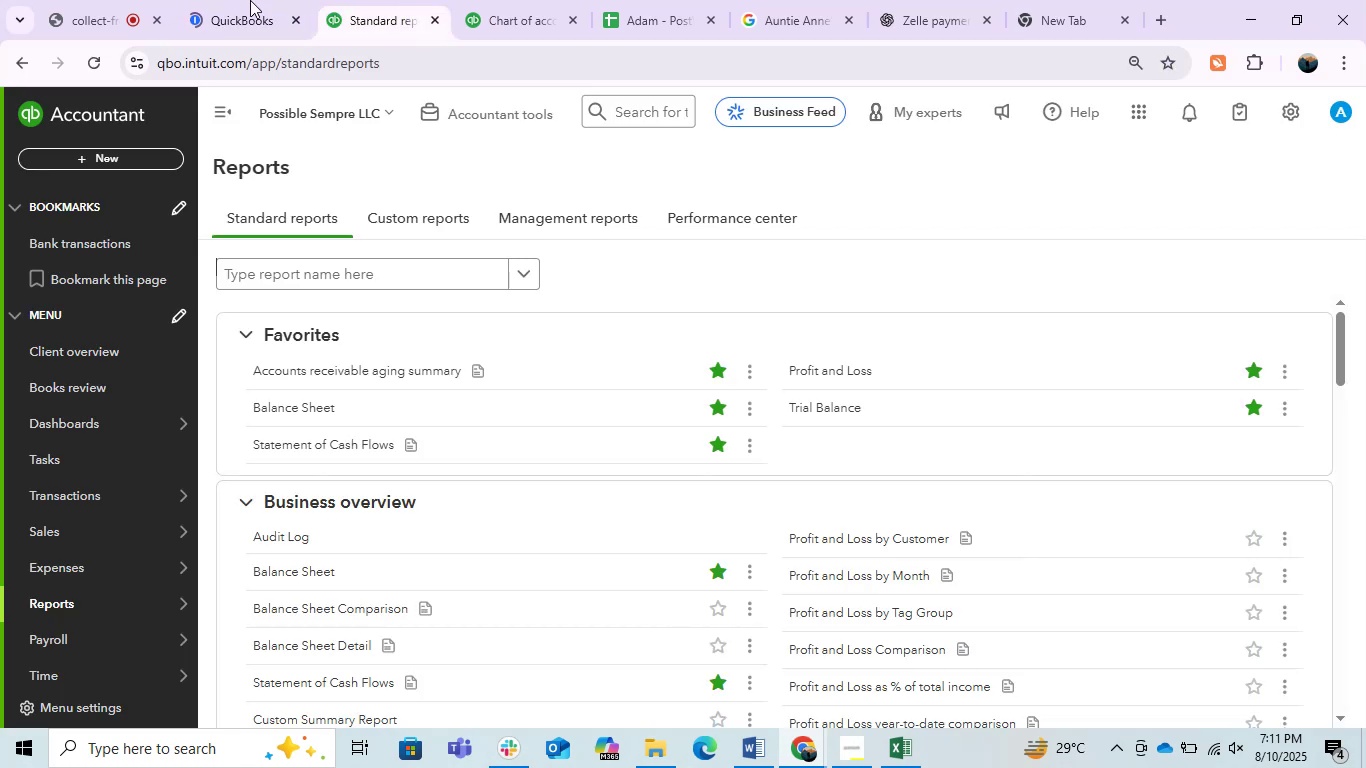 
left_click([66, 15])
 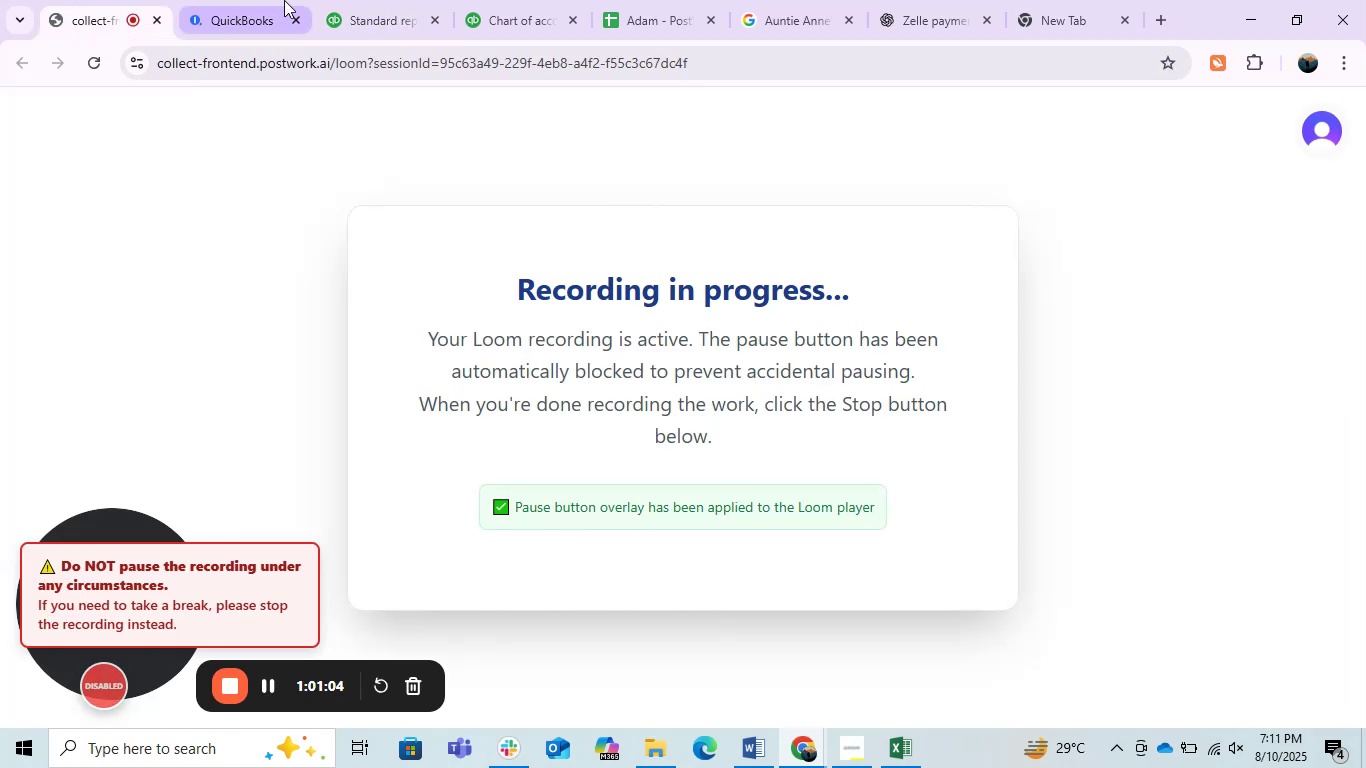 
left_click([259, 0])
 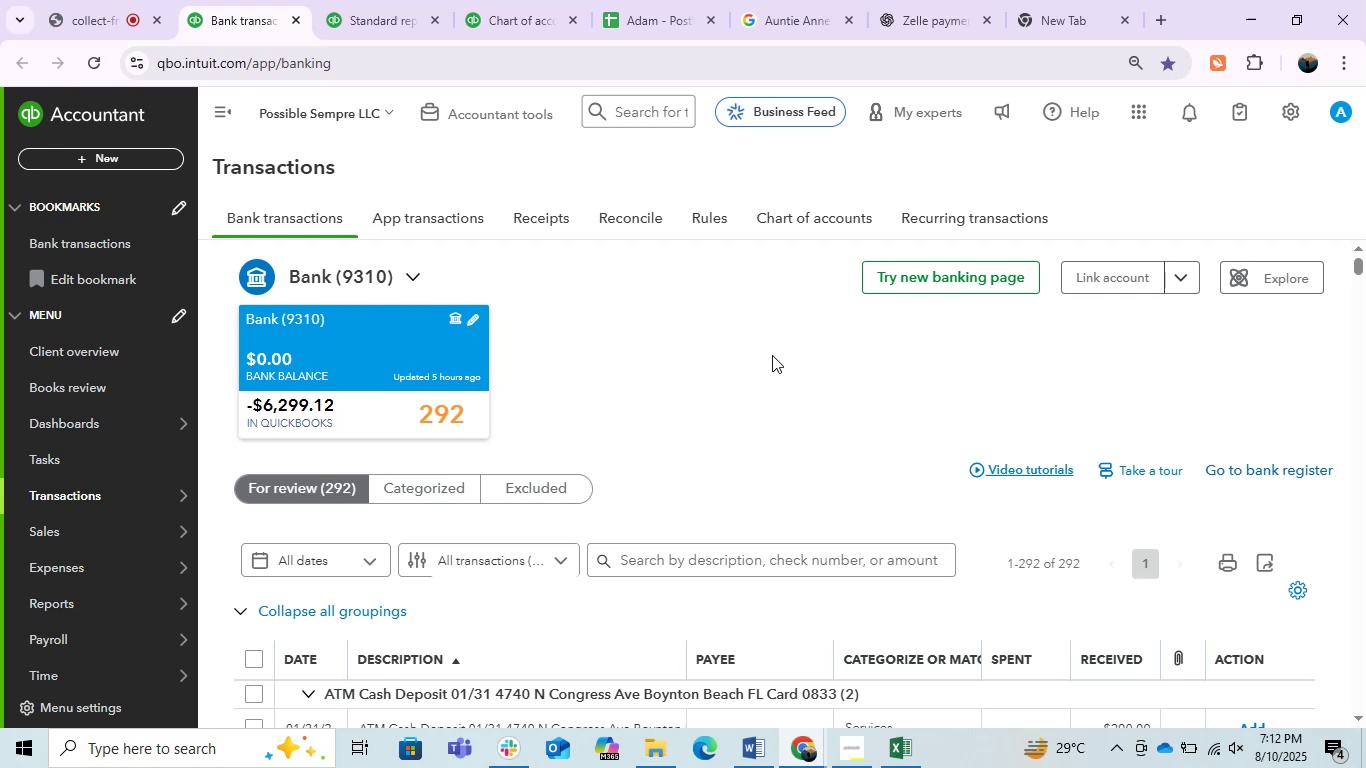 
wait(26.98)
 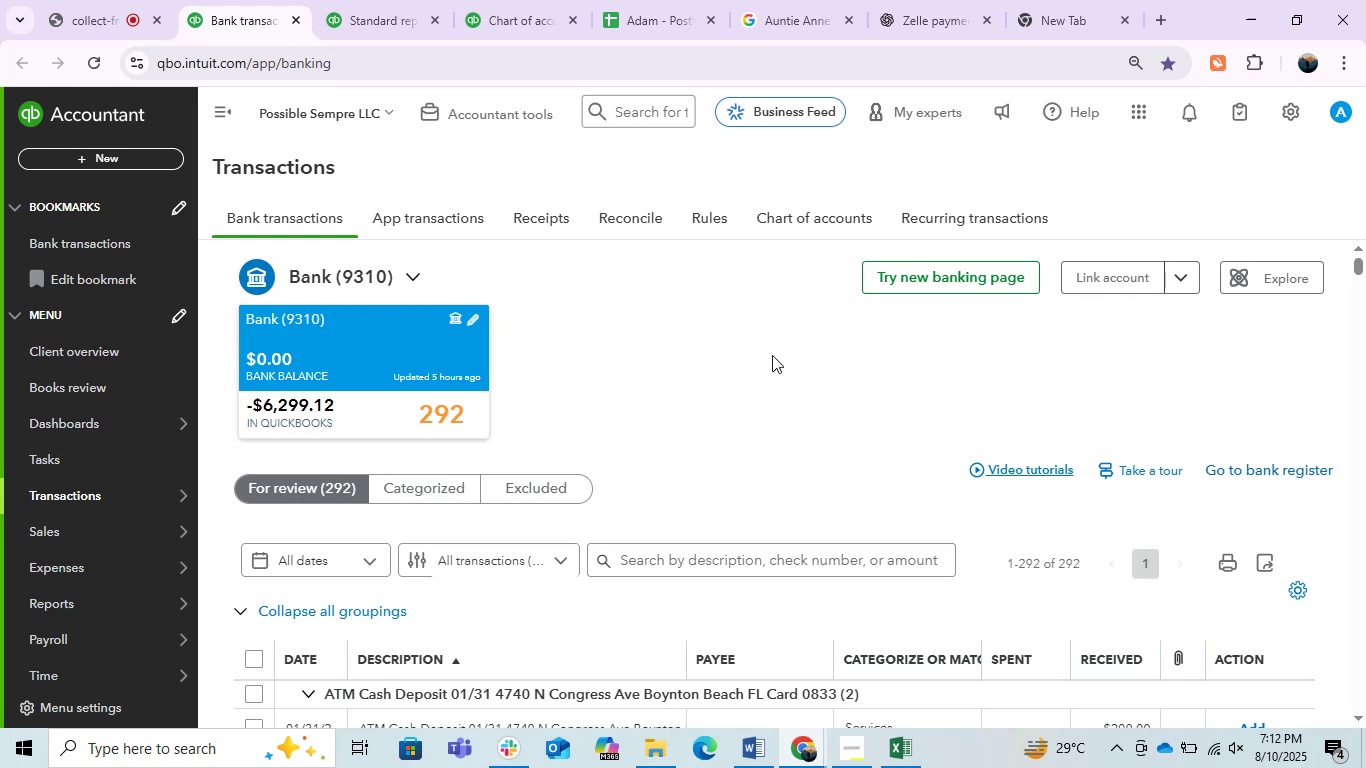 
left_click([220, 116])
 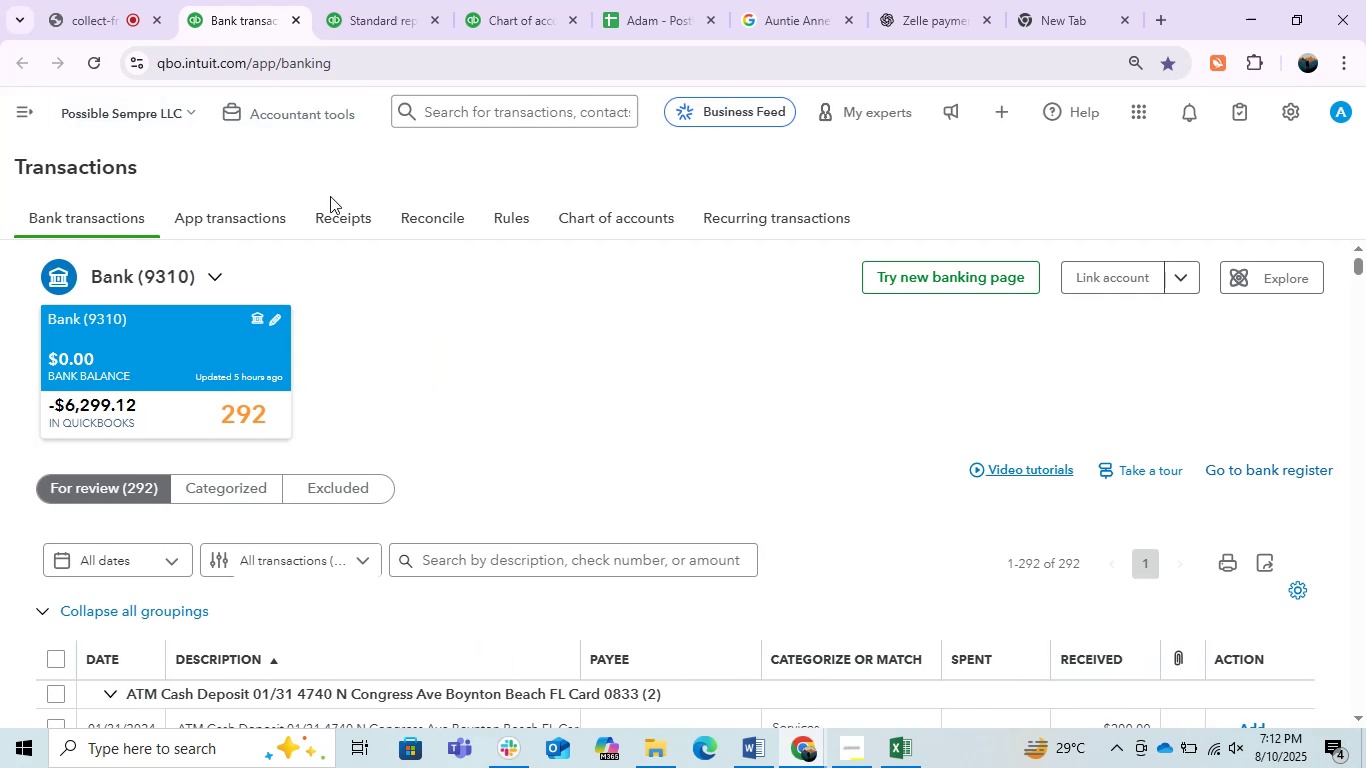 
left_click([360, 0])
 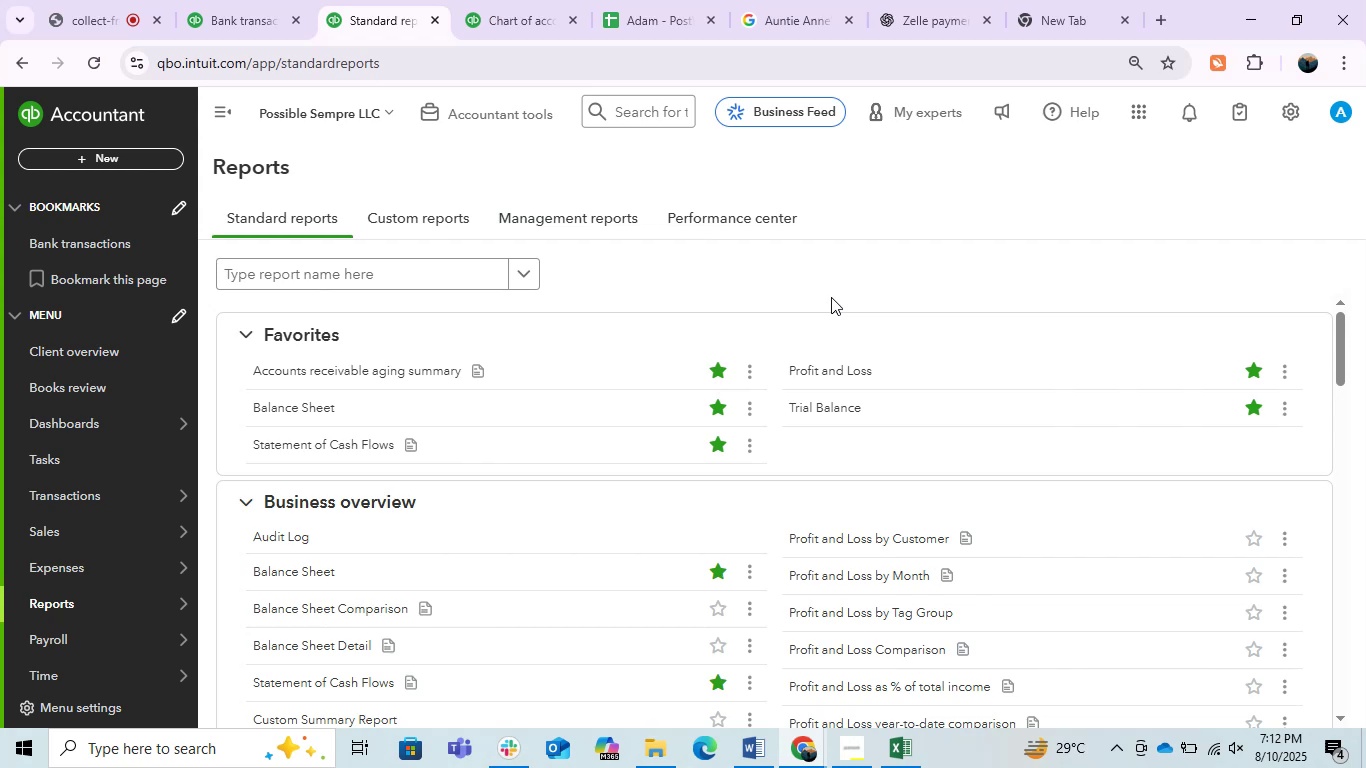 
wait(24.84)
 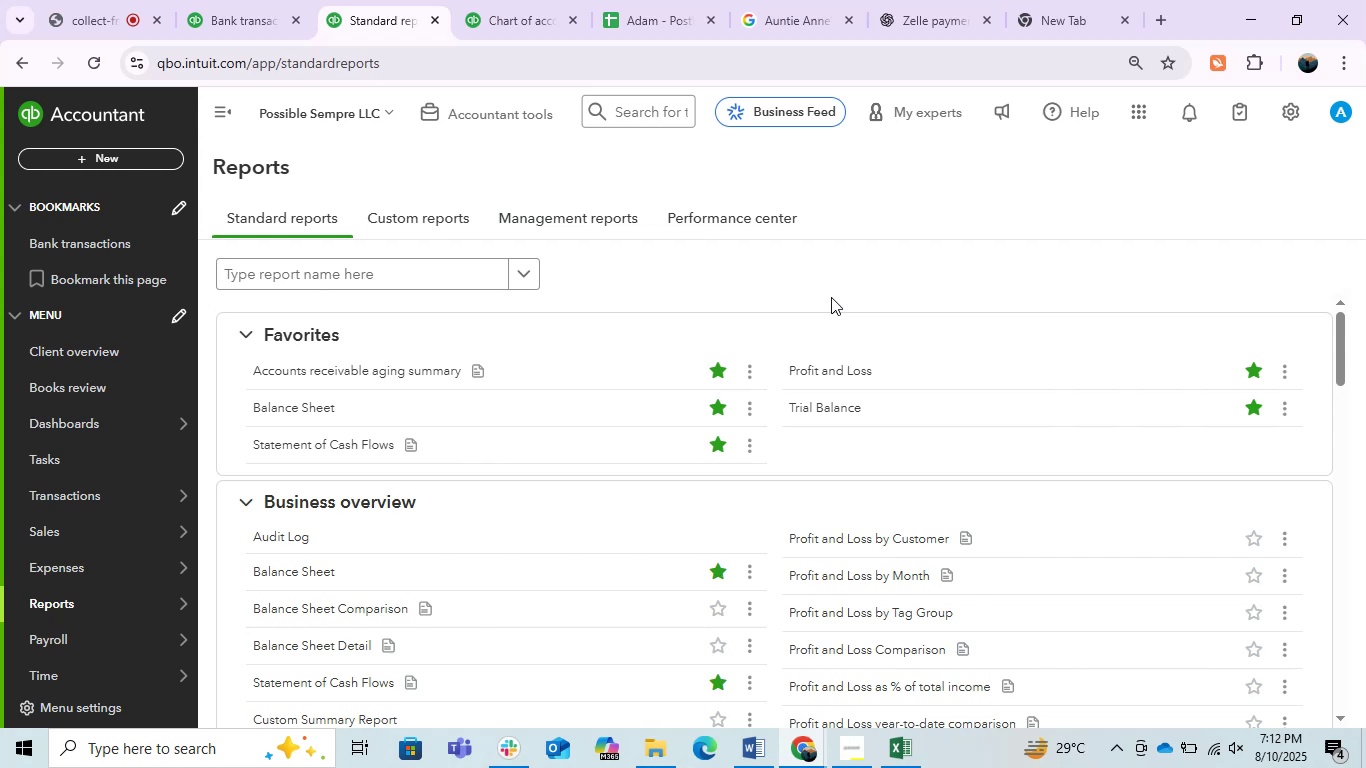 
right_click([809, 362])
 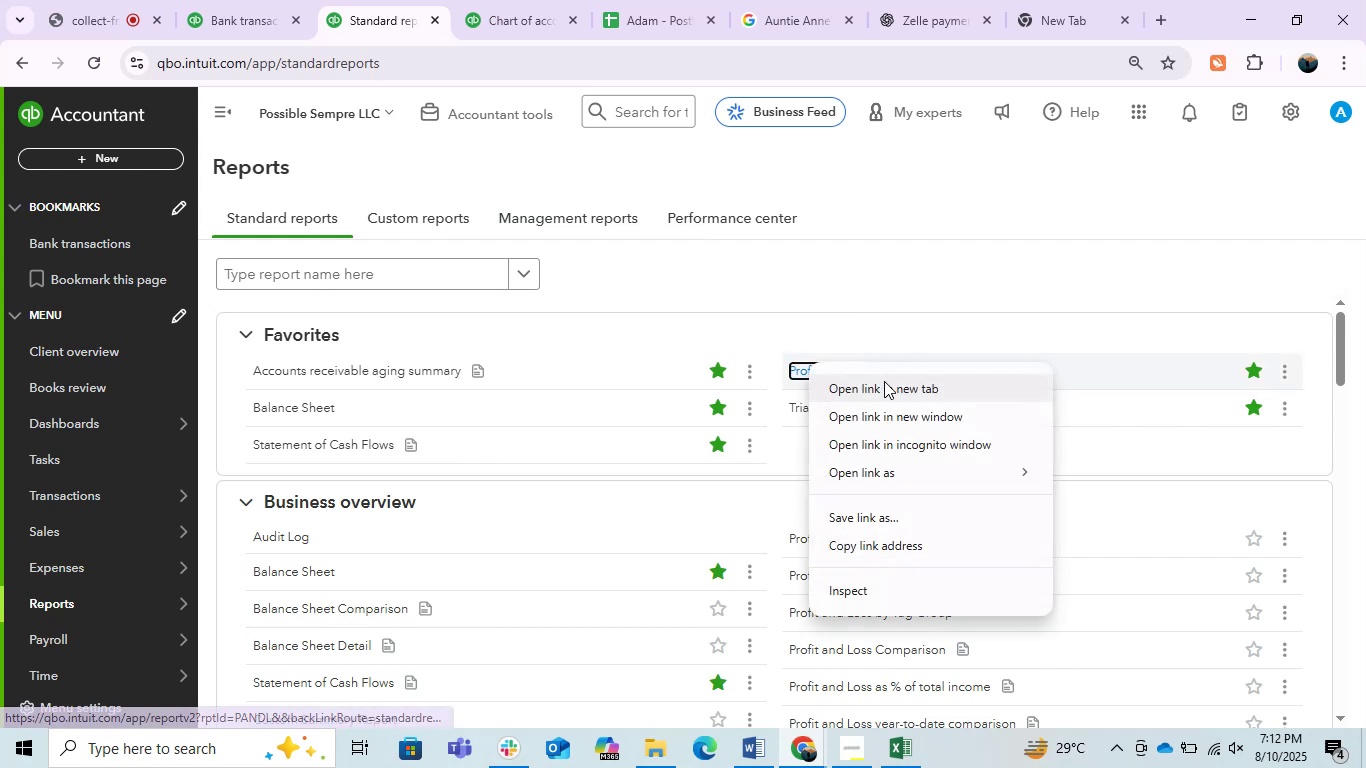 
left_click([884, 381])
 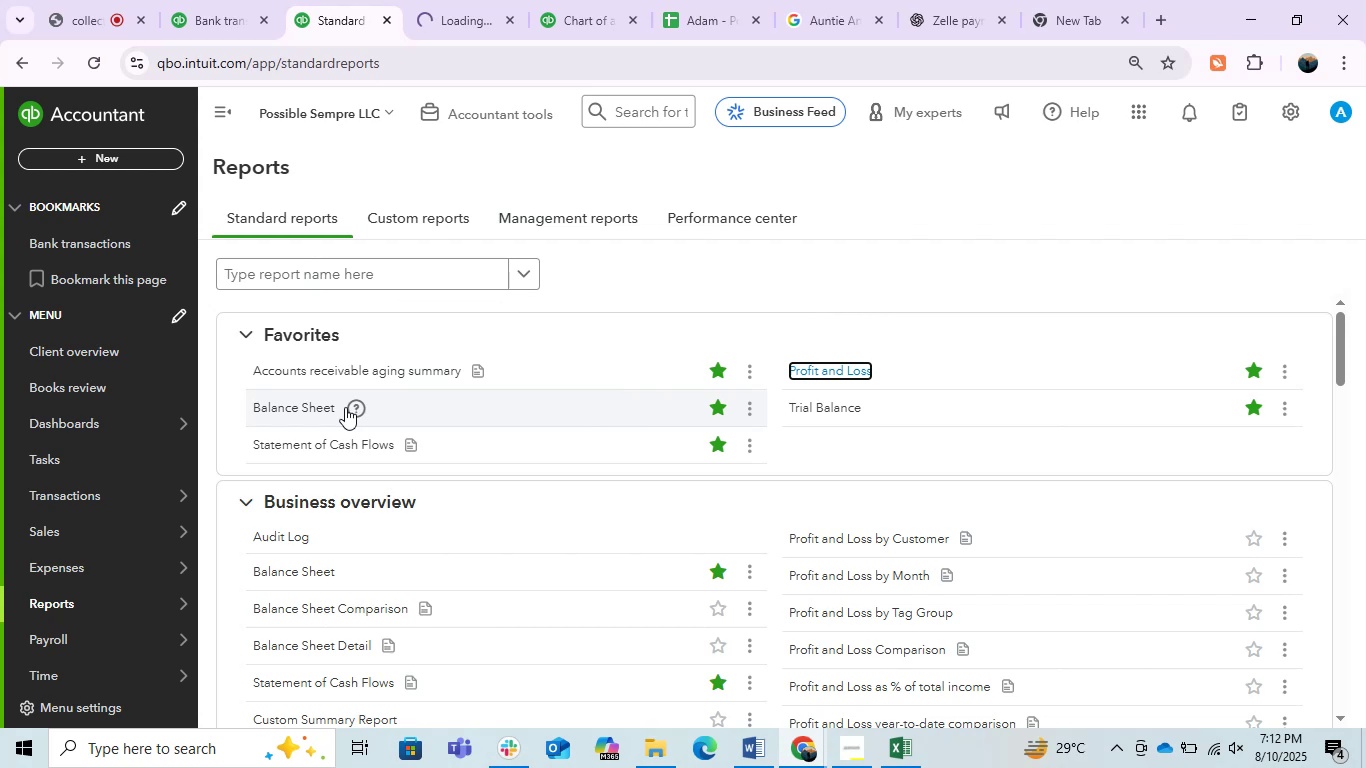 
right_click([299, 407])
 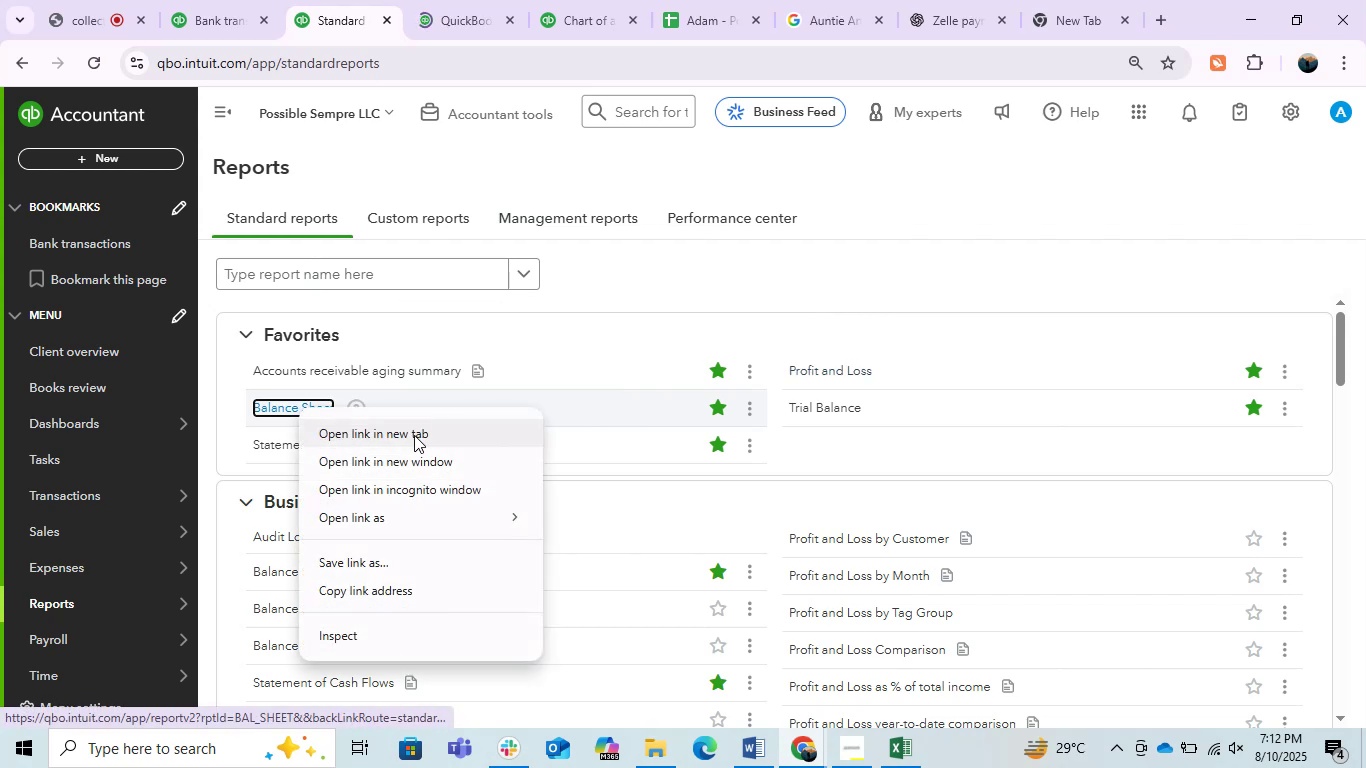 
left_click([414, 435])
 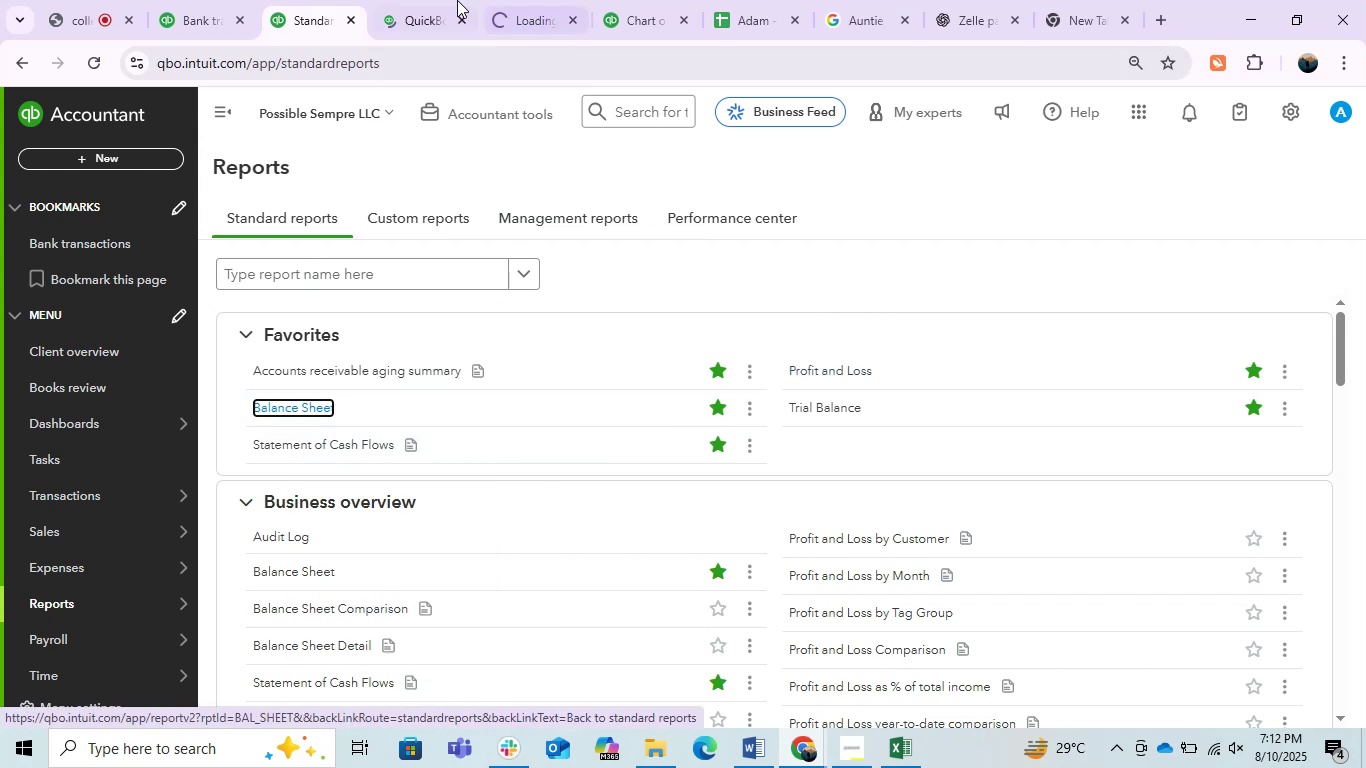 
left_click([393, 0])
 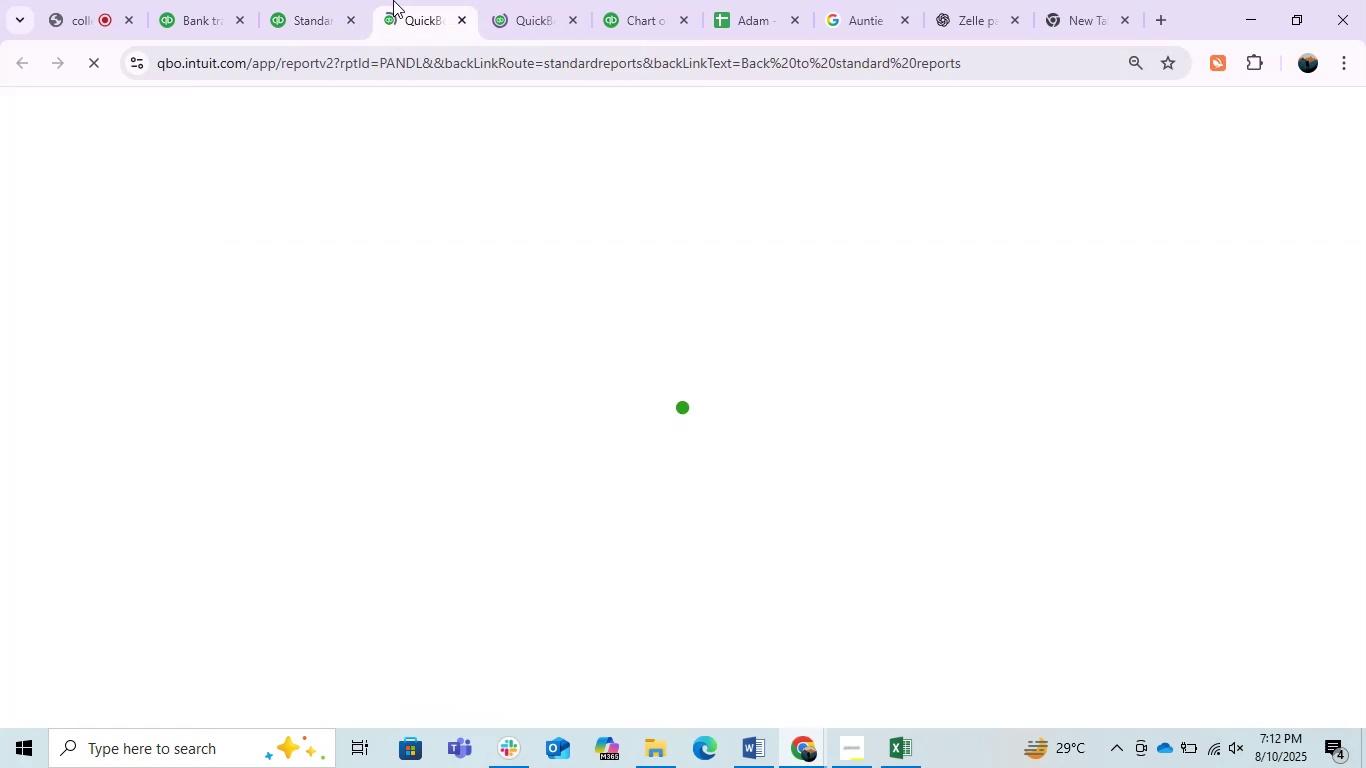 
mouse_move([376, 43])
 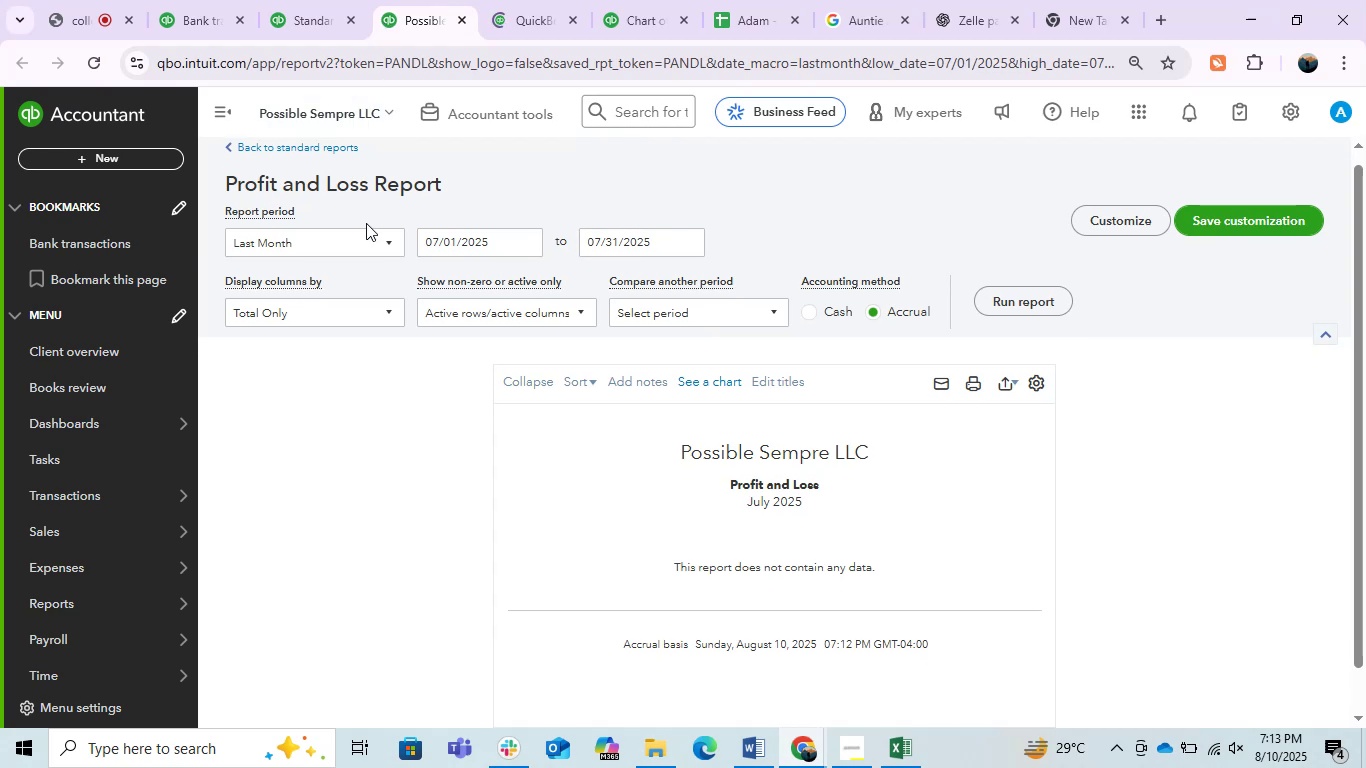 
left_click([357, 233])
 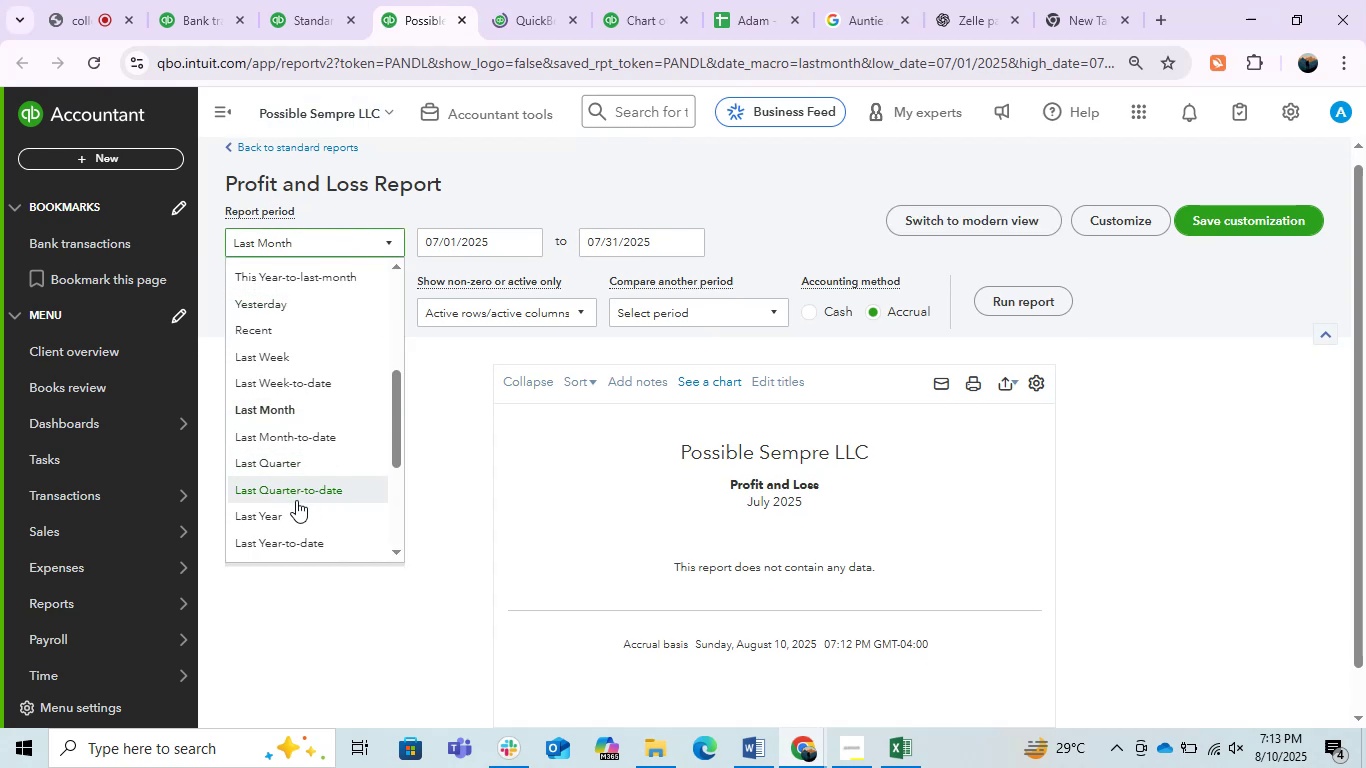 
left_click([278, 511])
 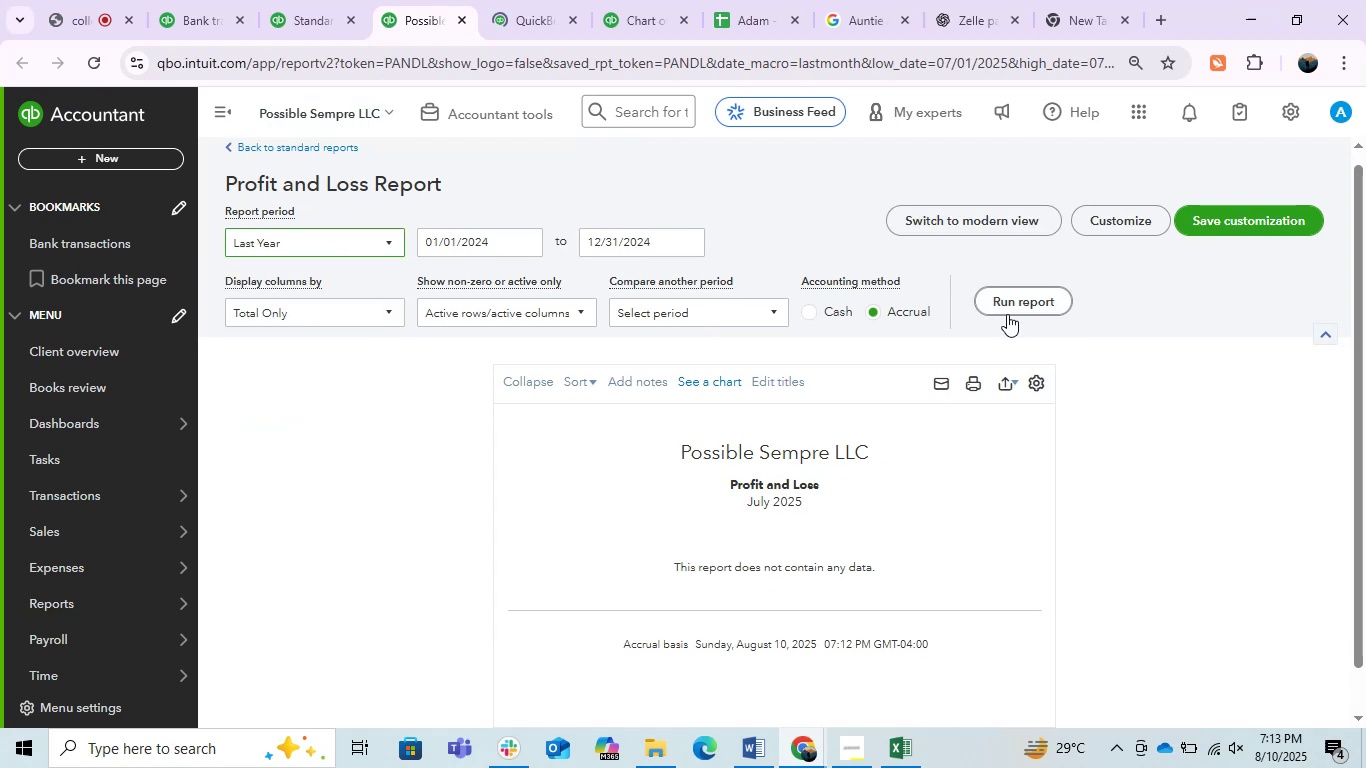 
left_click([1013, 300])
 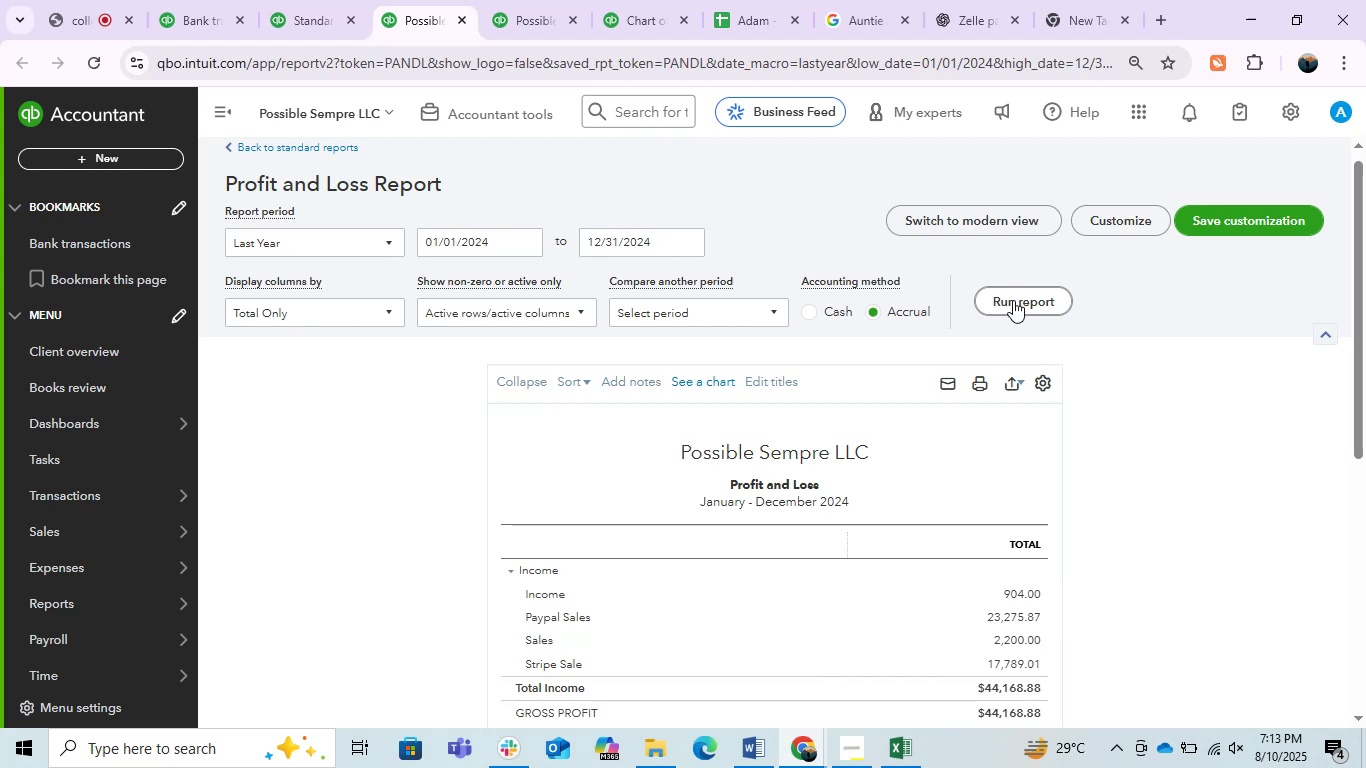 
wait(13.92)
 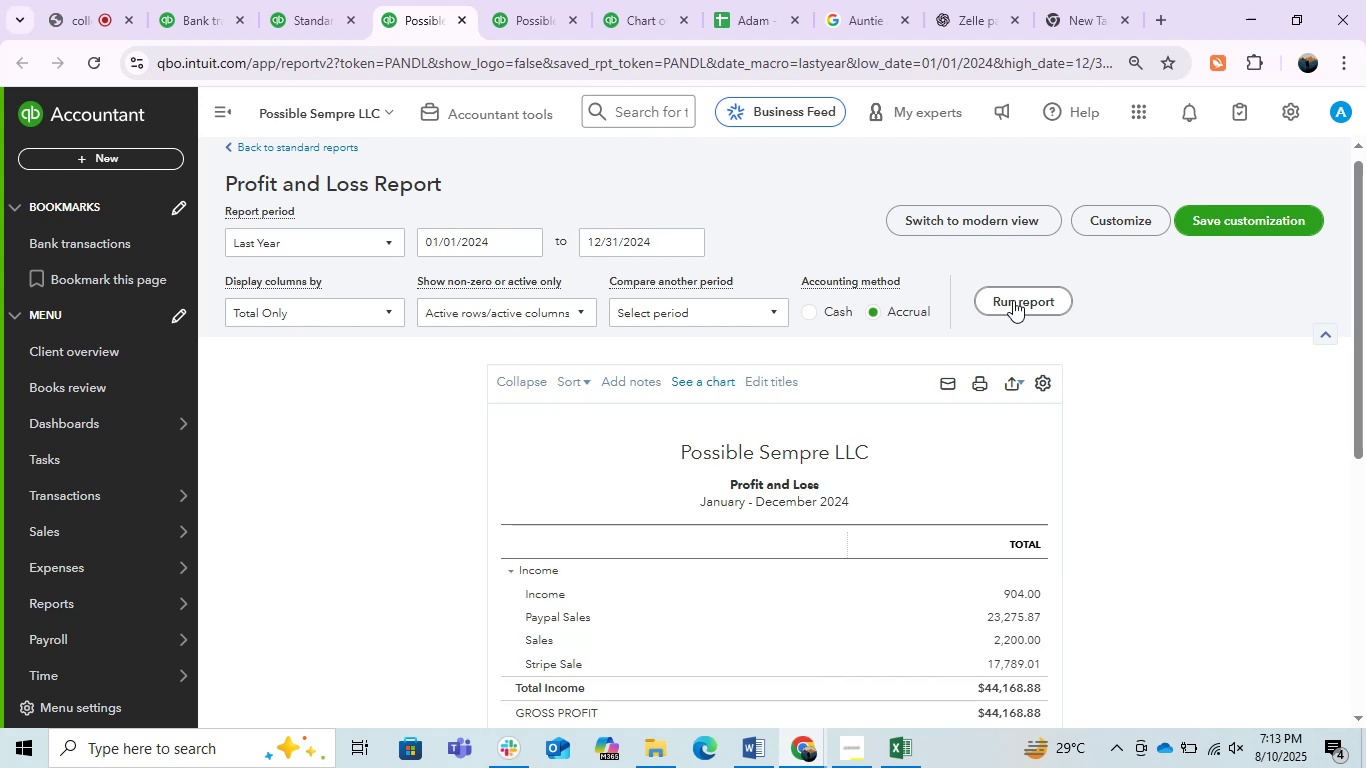 
left_click([225, 102])
 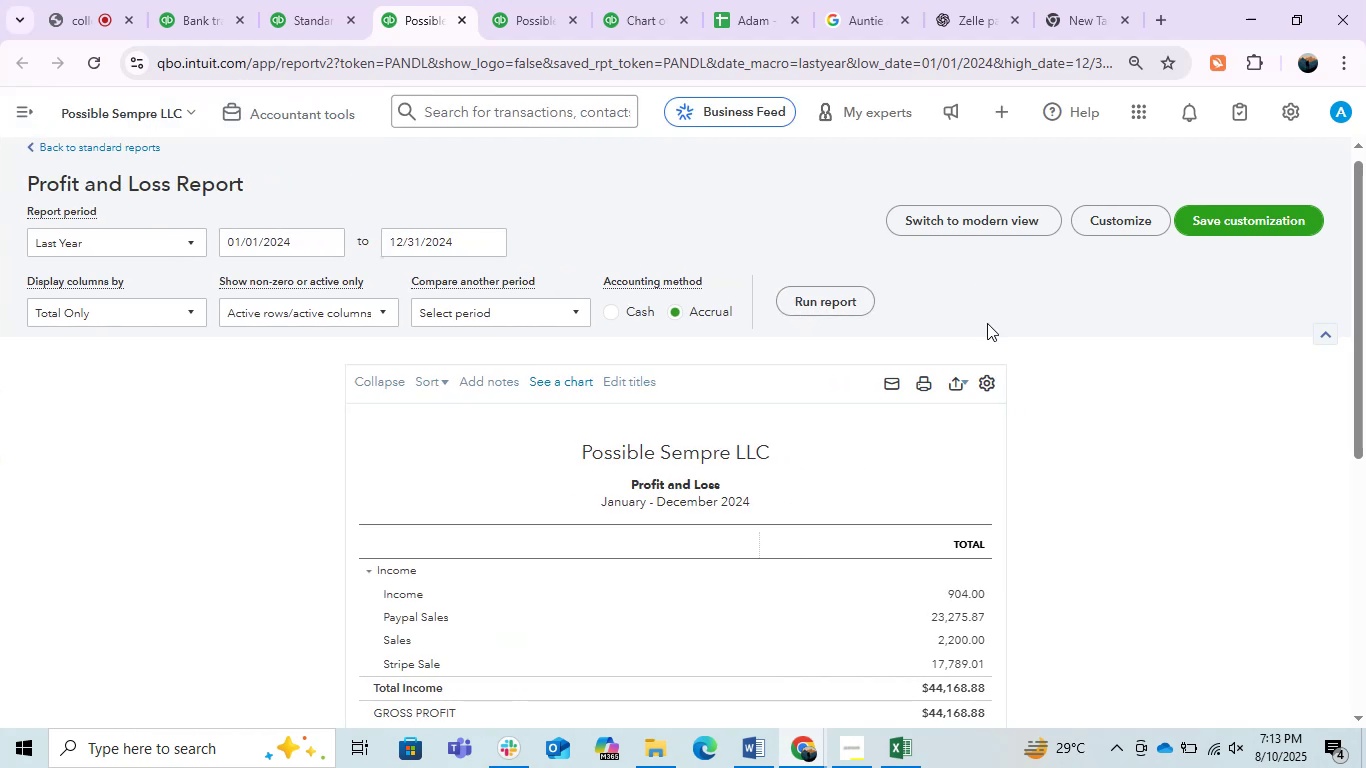 
scroll: coordinate [905, 496], scroll_direction: down, amount: 2.0
 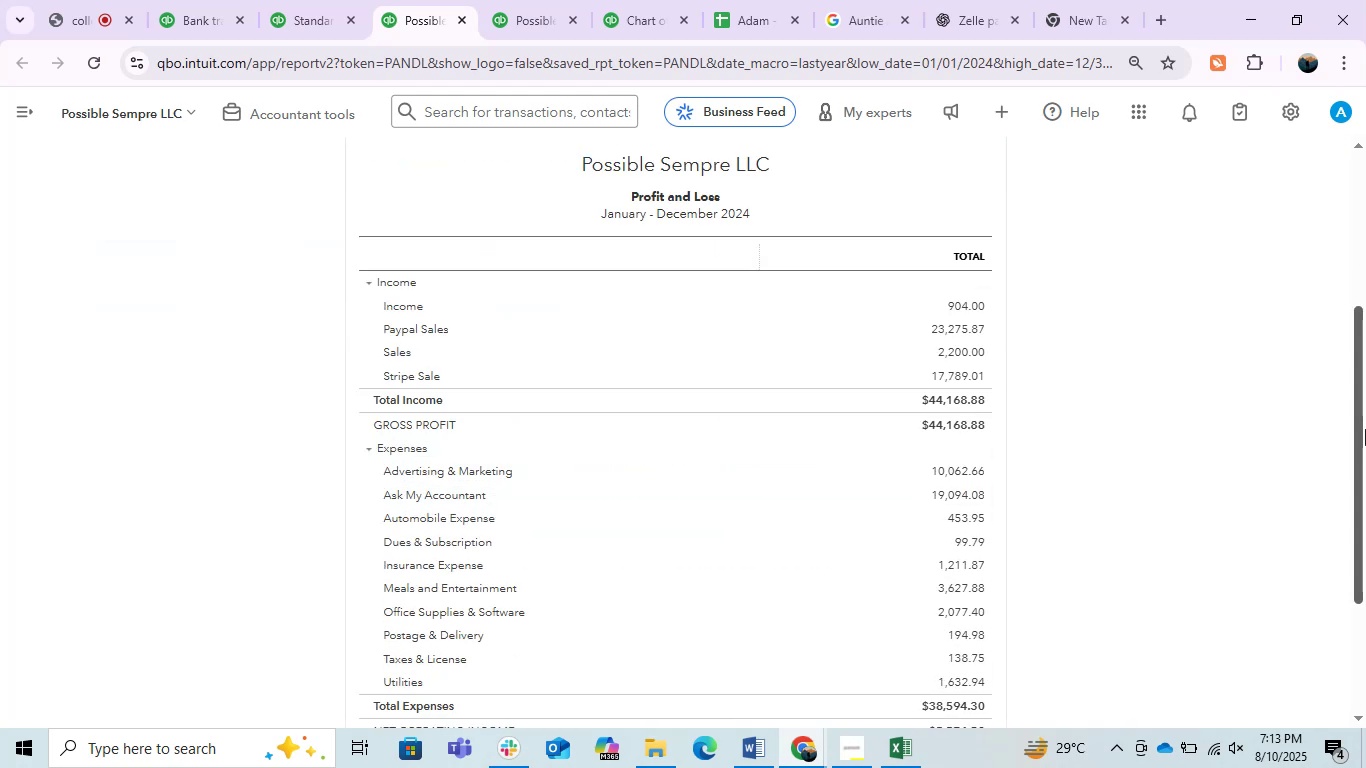 
left_click_drag(start_coordinate=[1359, 393], to_coordinate=[1358, 416])
 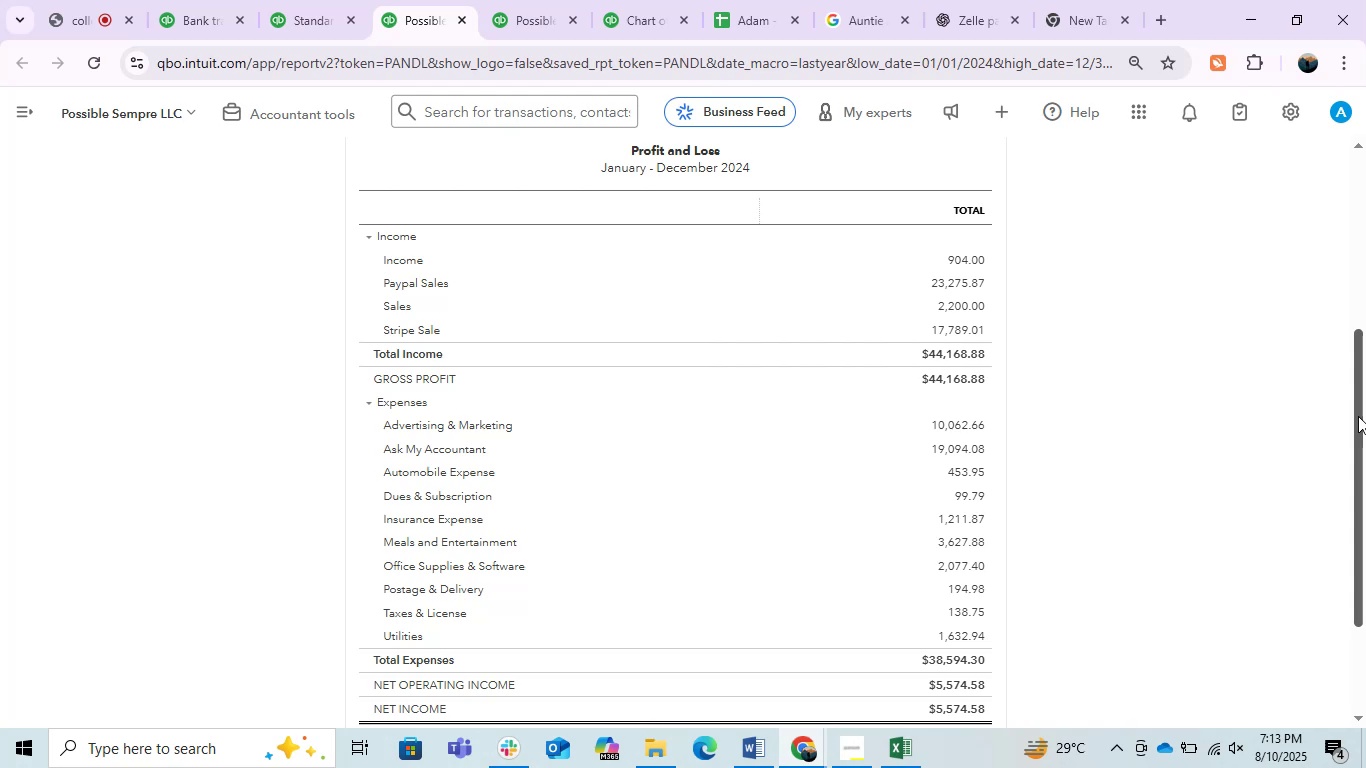 
wait(28.03)
 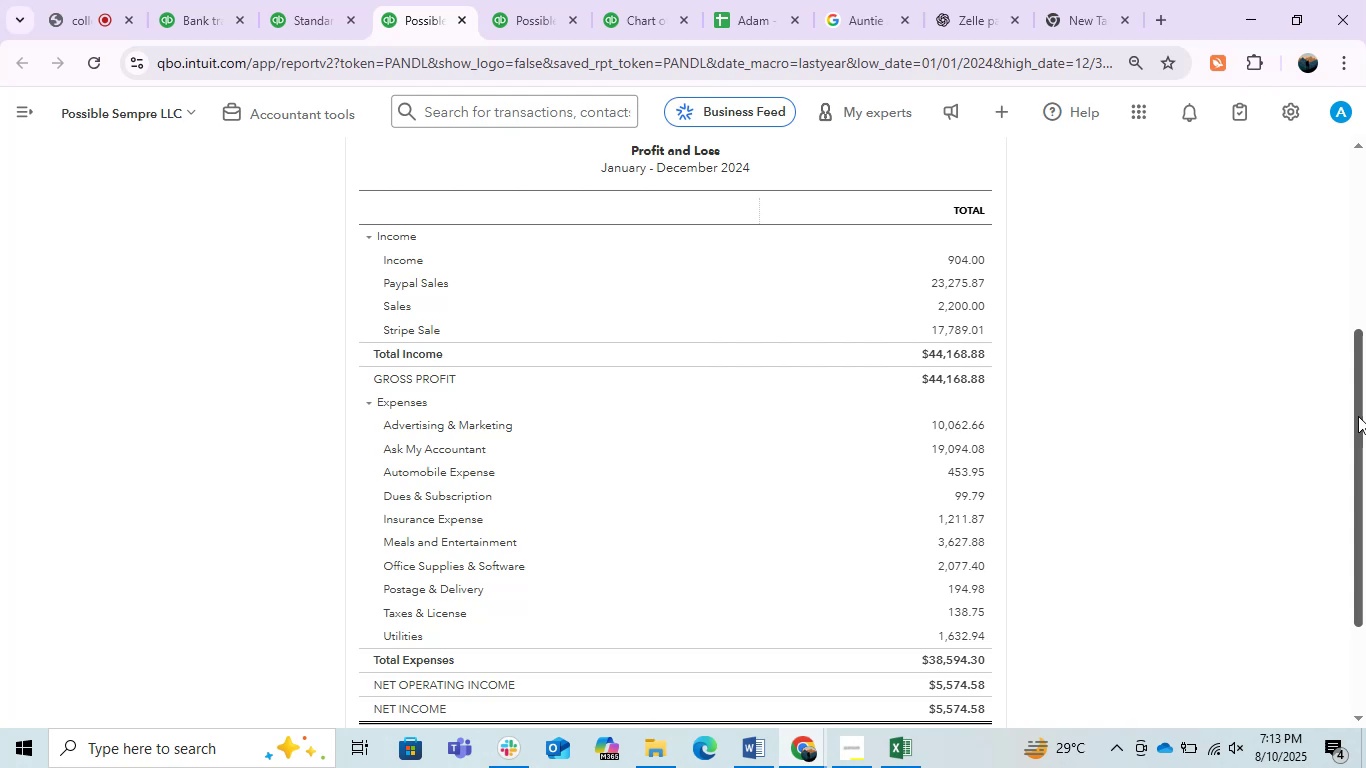 
scroll: coordinate [660, 468], scroll_direction: down, amount: 1.0
 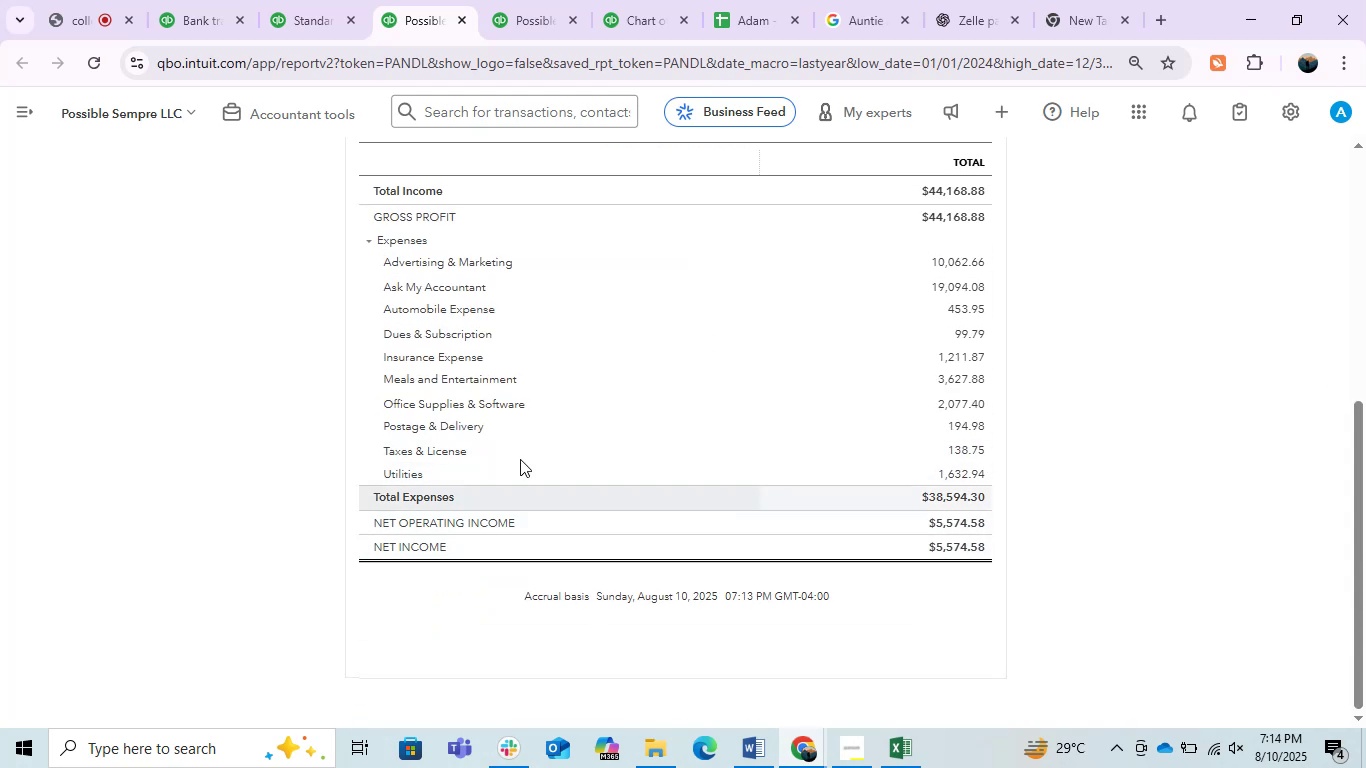 
left_click([512, 22])
 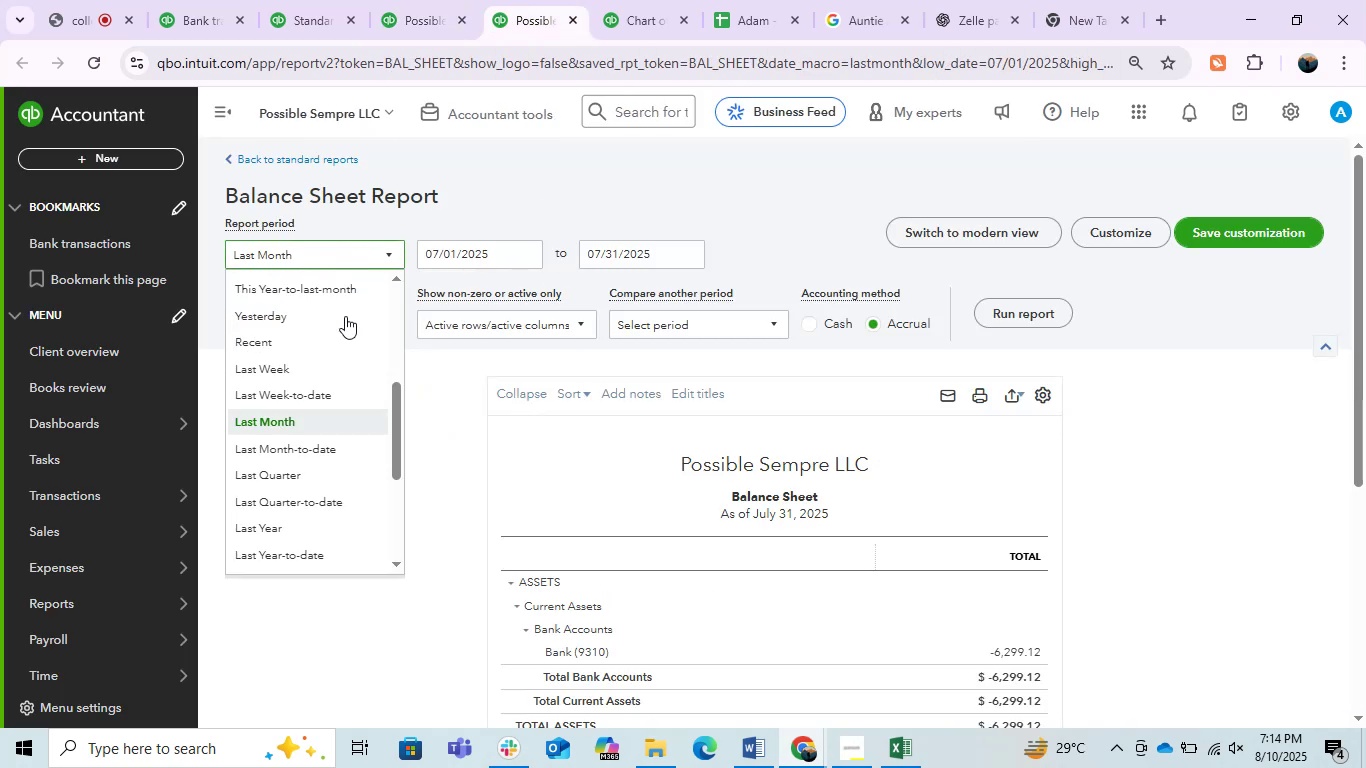 
left_click([309, 521])
 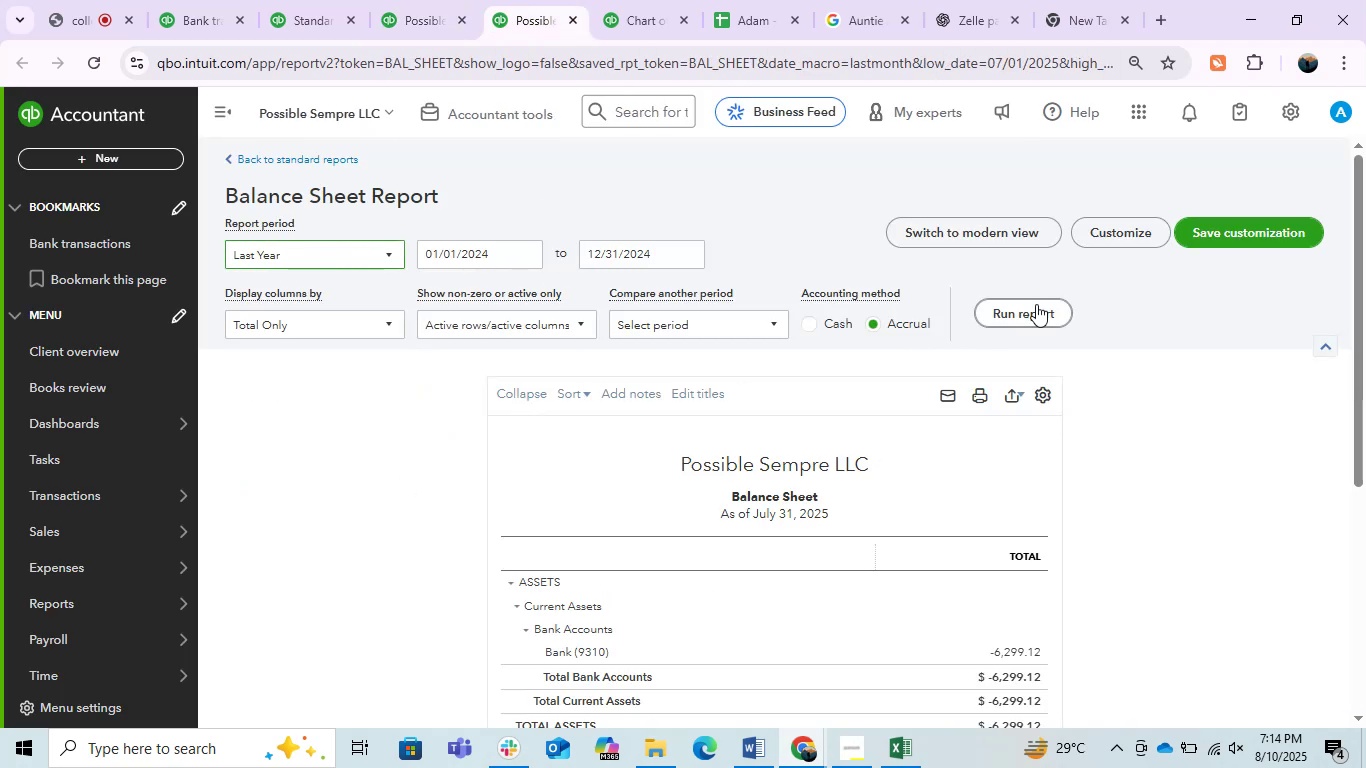 
left_click([1037, 304])
 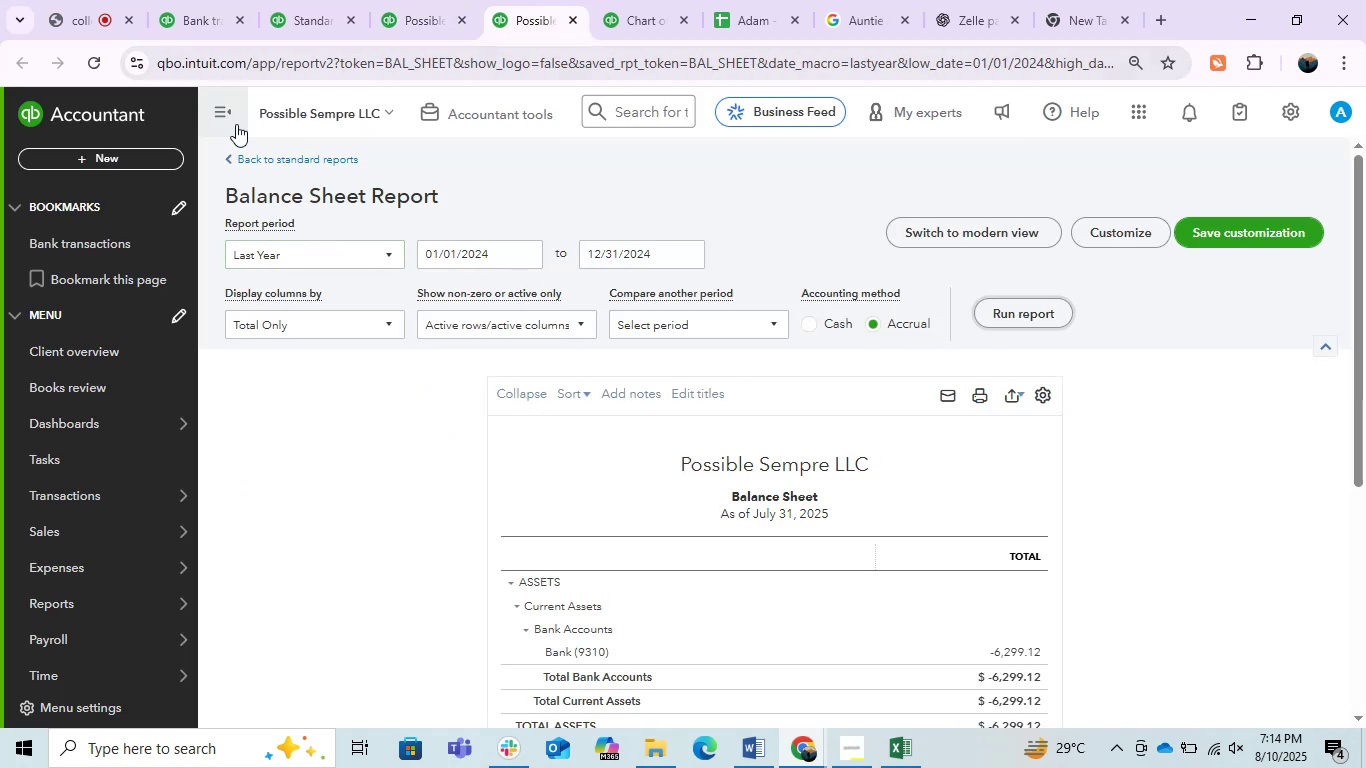 
left_click([224, 110])
 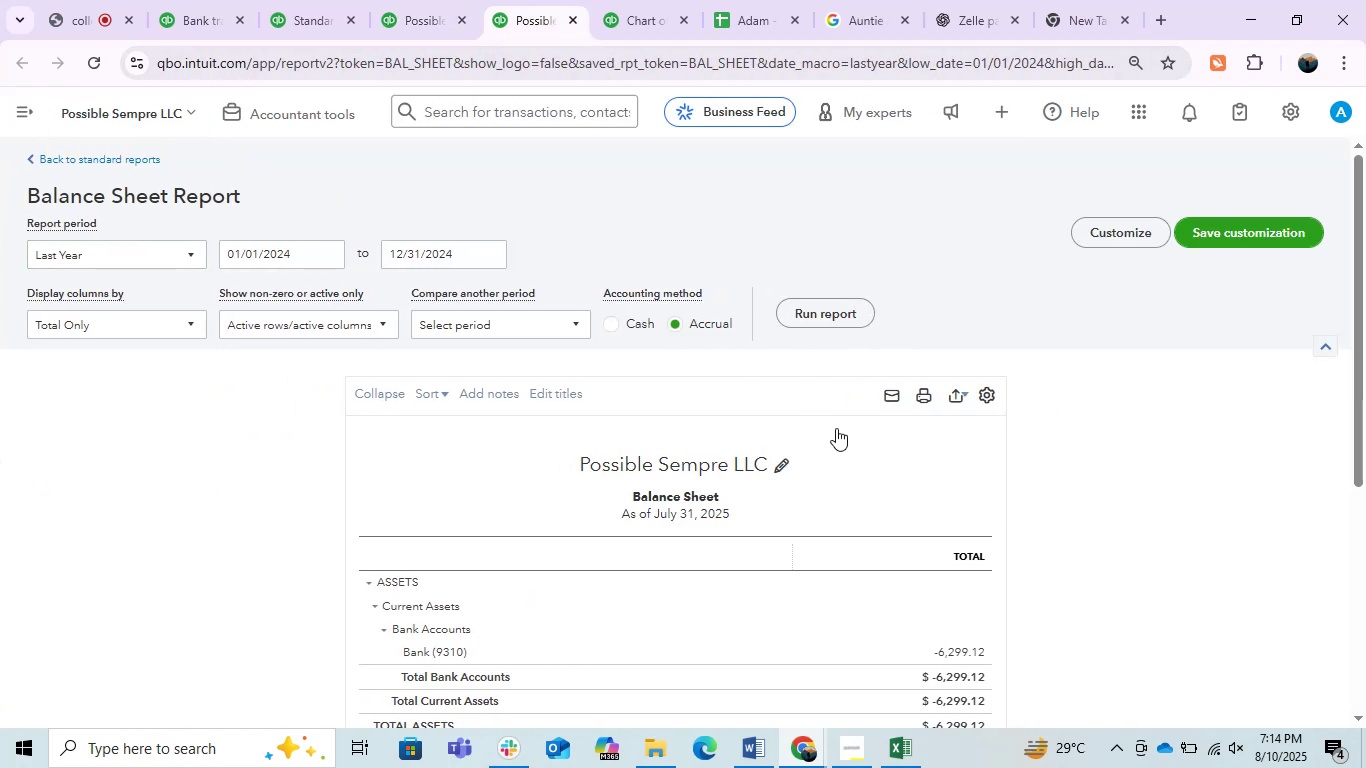 
scroll: coordinate [836, 428], scroll_direction: down, amount: 1.0
 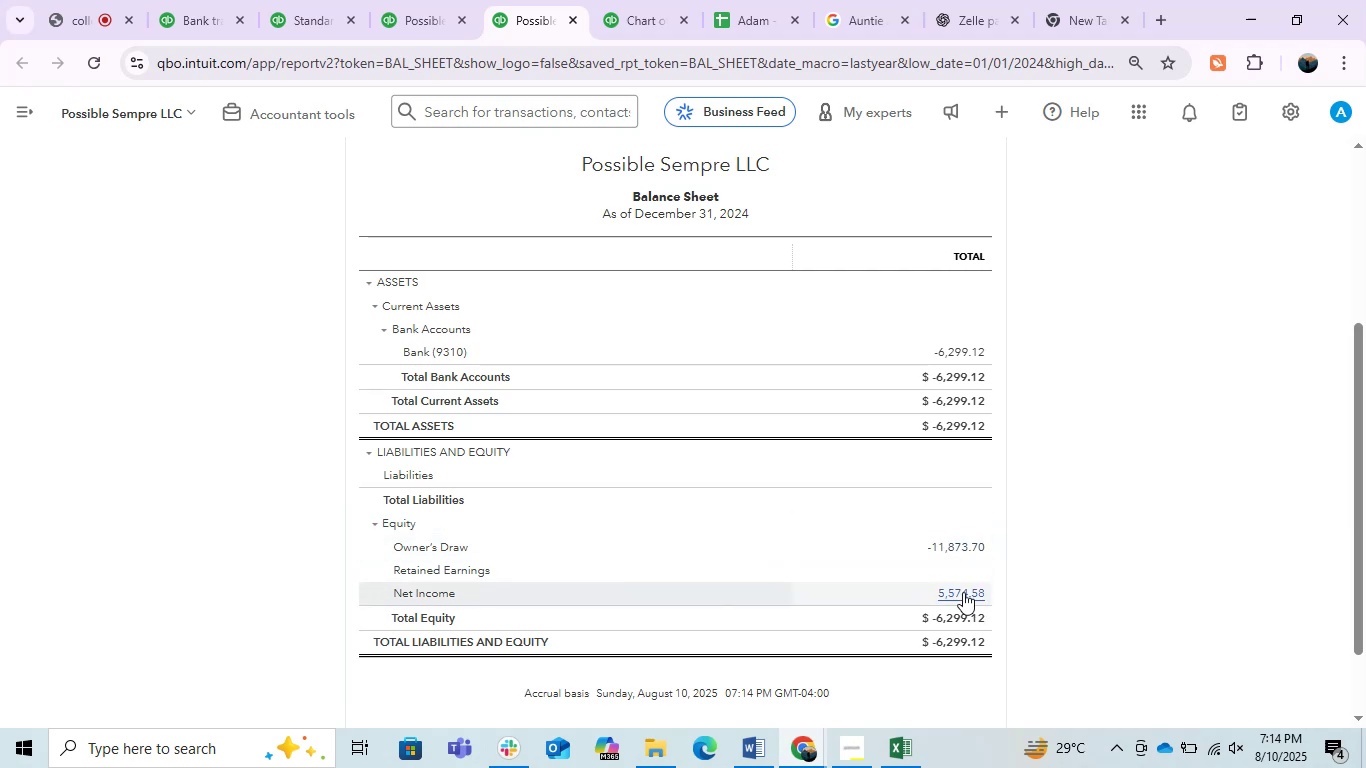 
wait(11.8)
 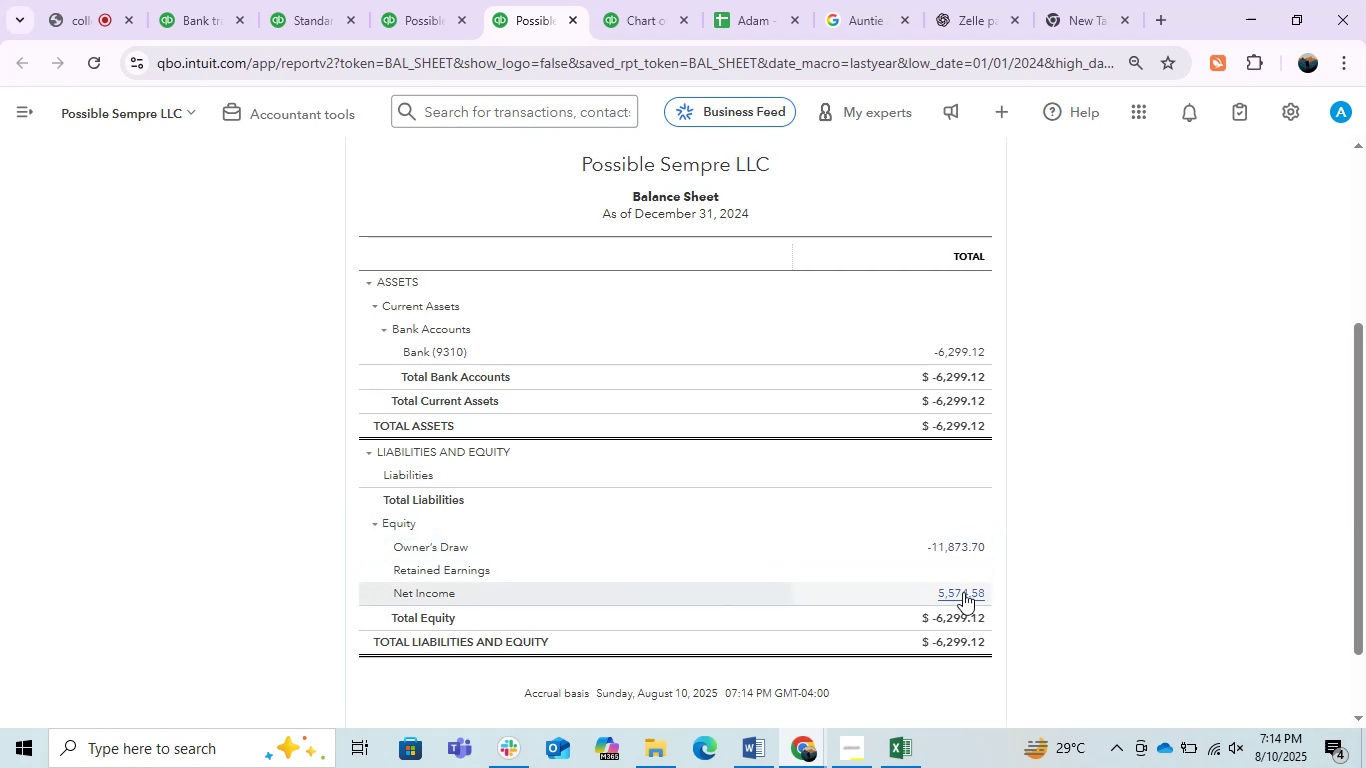 
left_click([208, 0])
 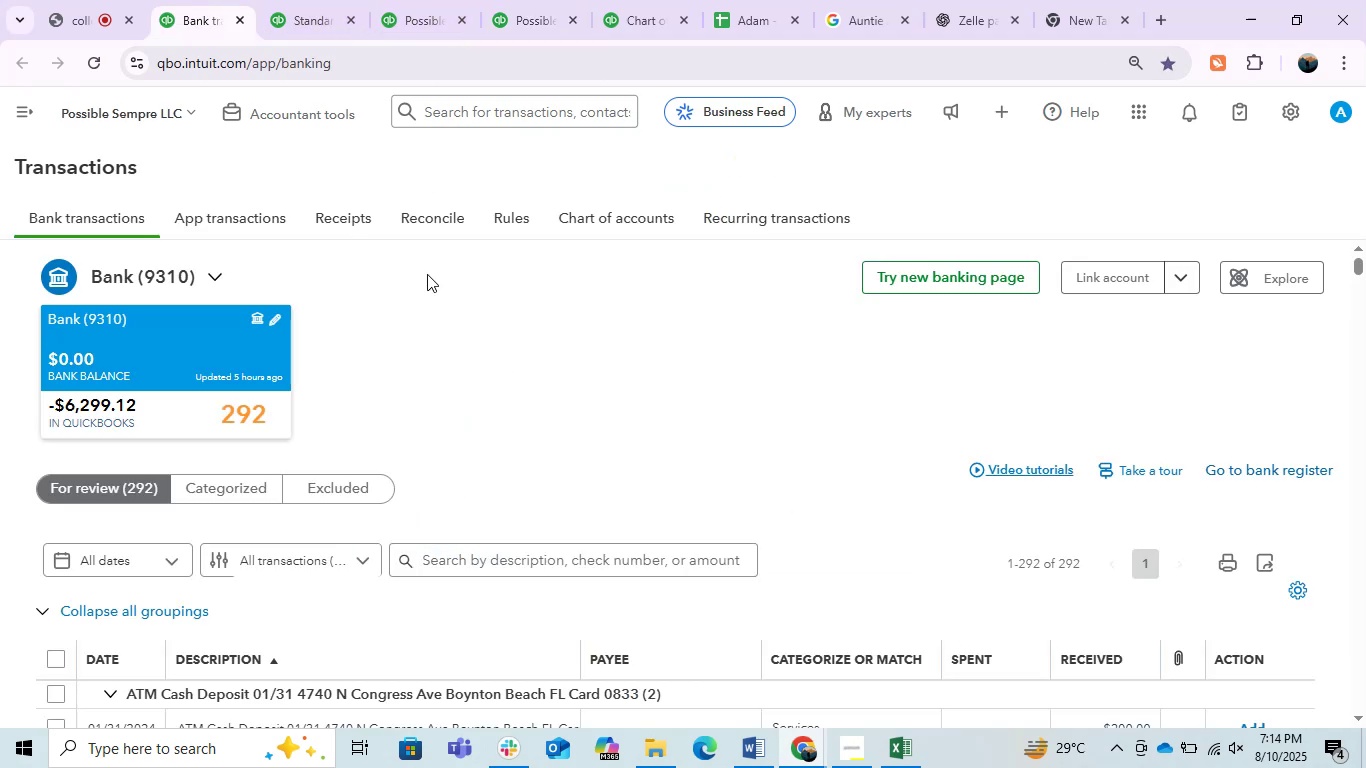 
scroll: coordinate [447, 429], scroll_direction: down, amount: 1.0
 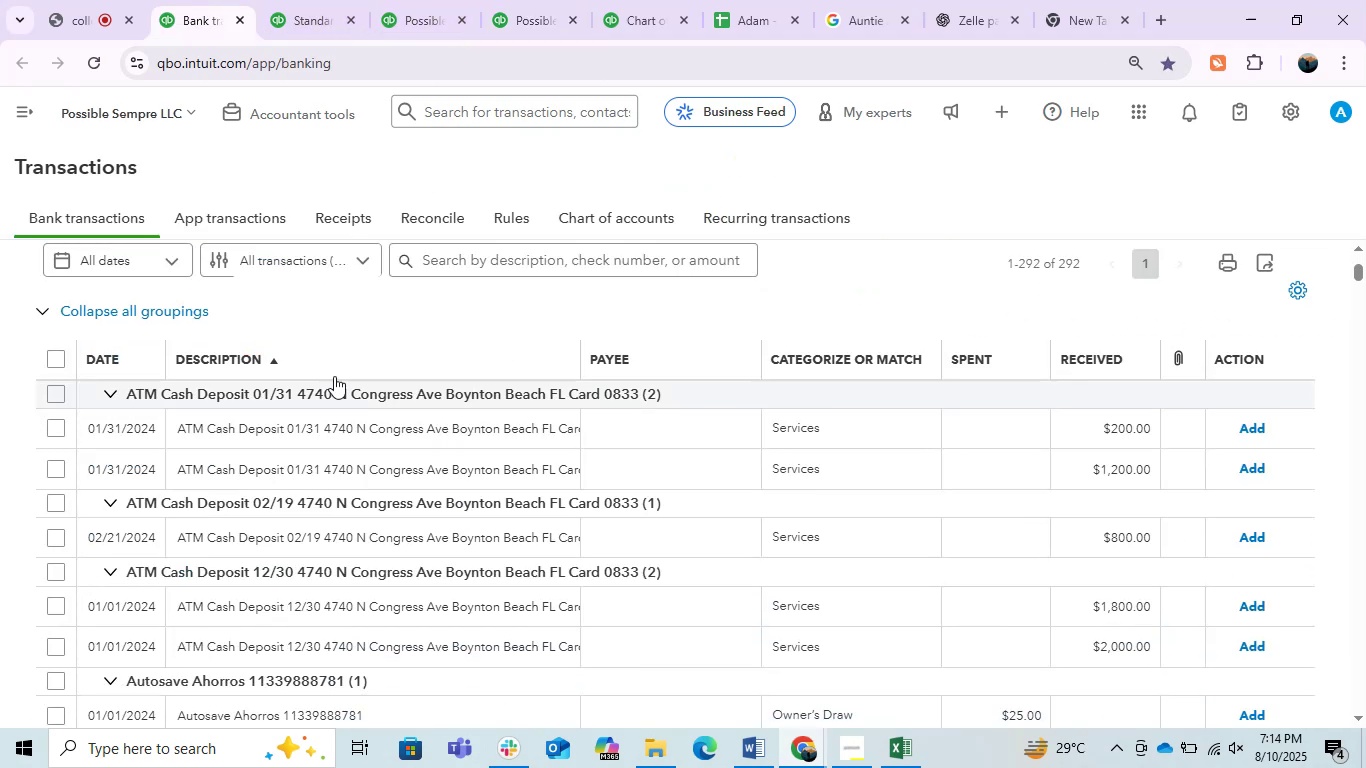 
left_click([276, 359])
 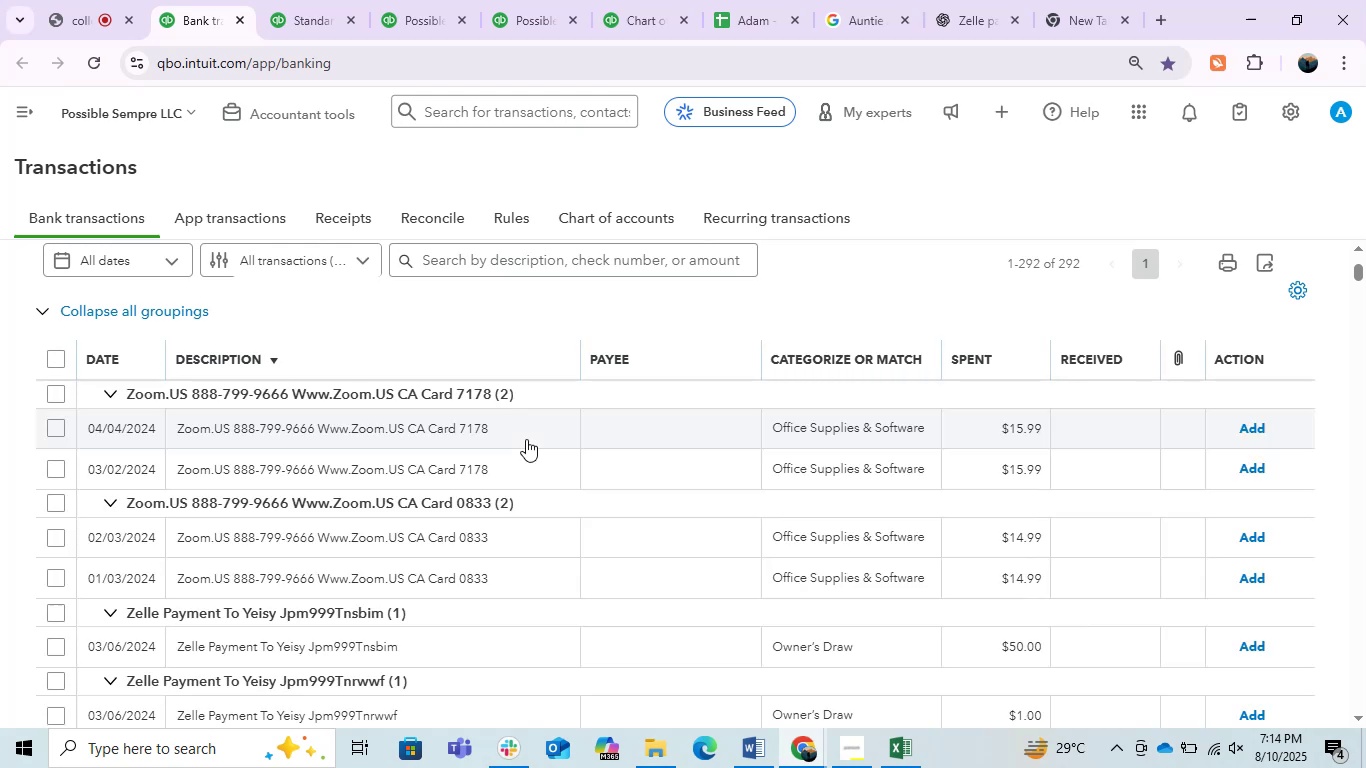 
wait(23.42)
 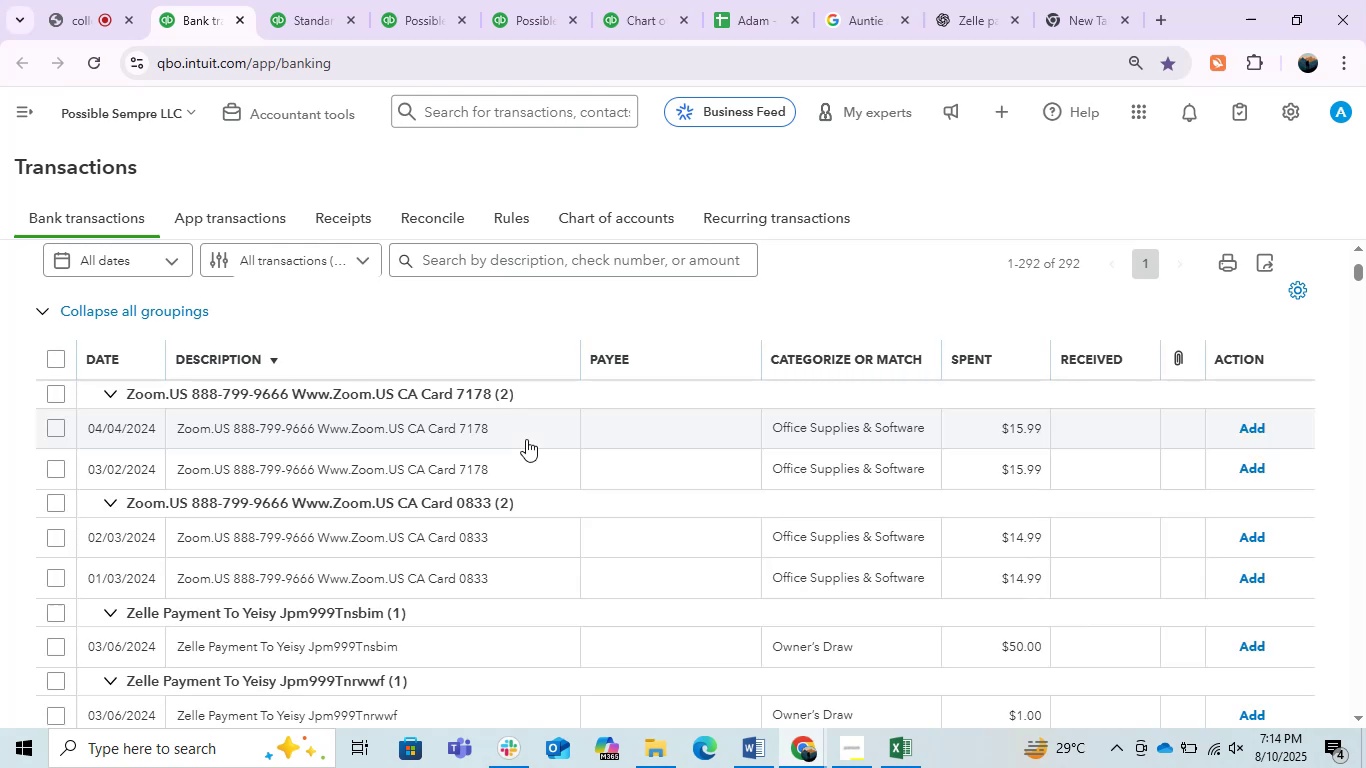 
scroll: coordinate [564, 540], scroll_direction: down, amount: 1.0
 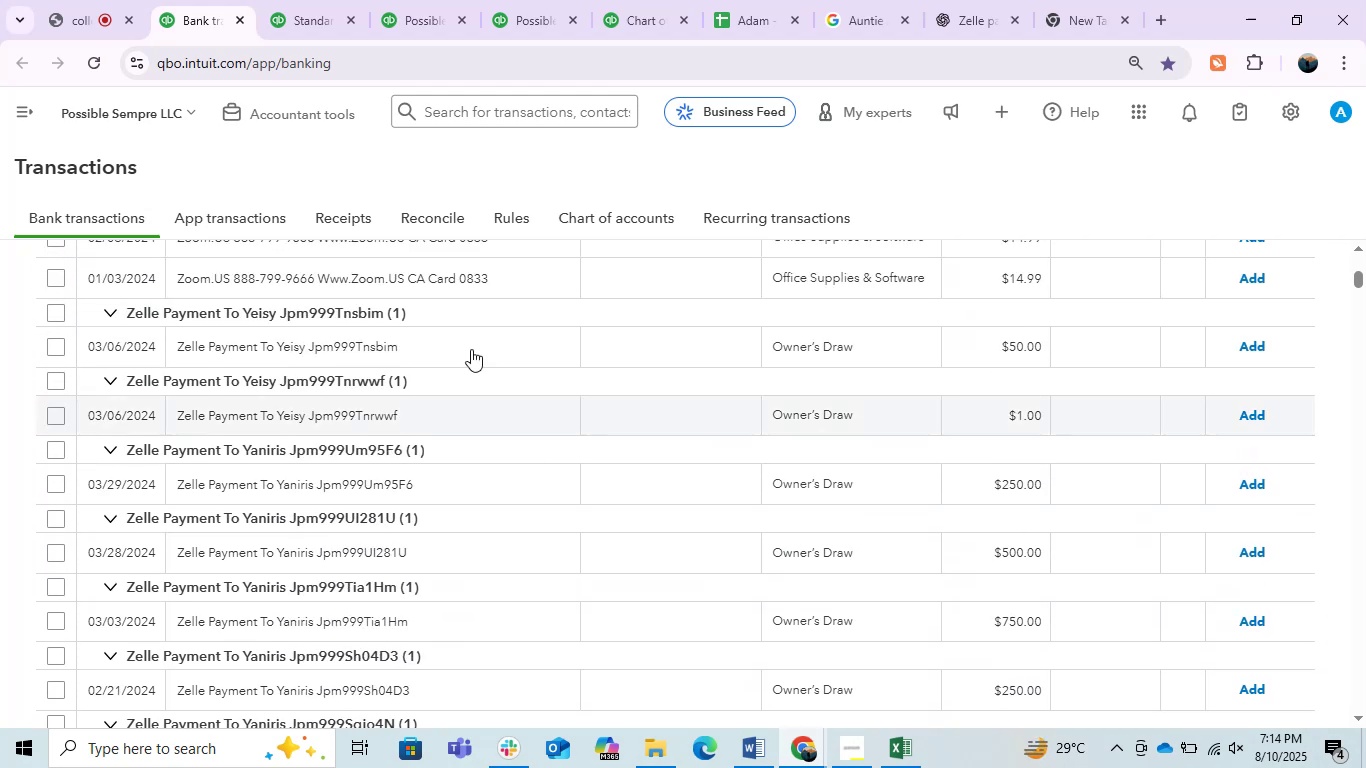 
scroll: coordinate [466, 518], scroll_direction: up, amount: 5.0
 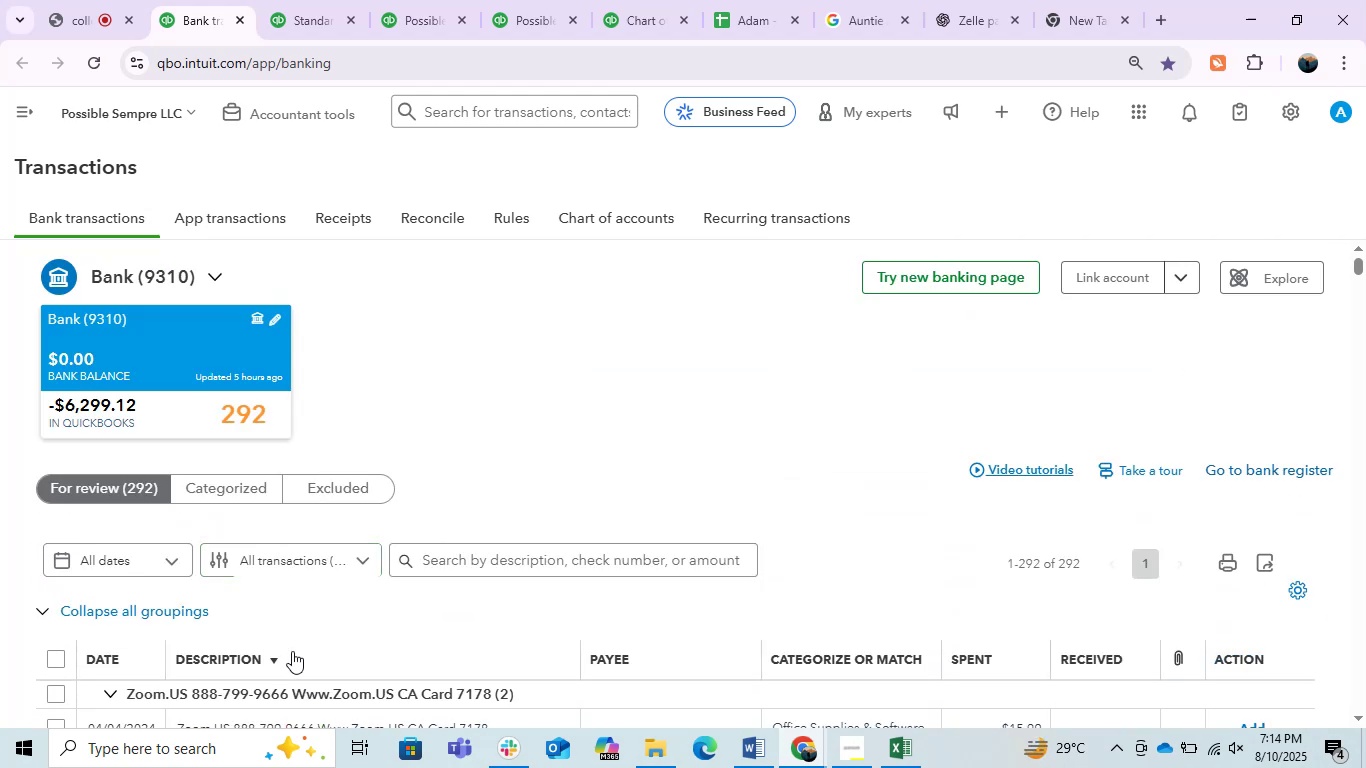 
left_click([259, 656])
 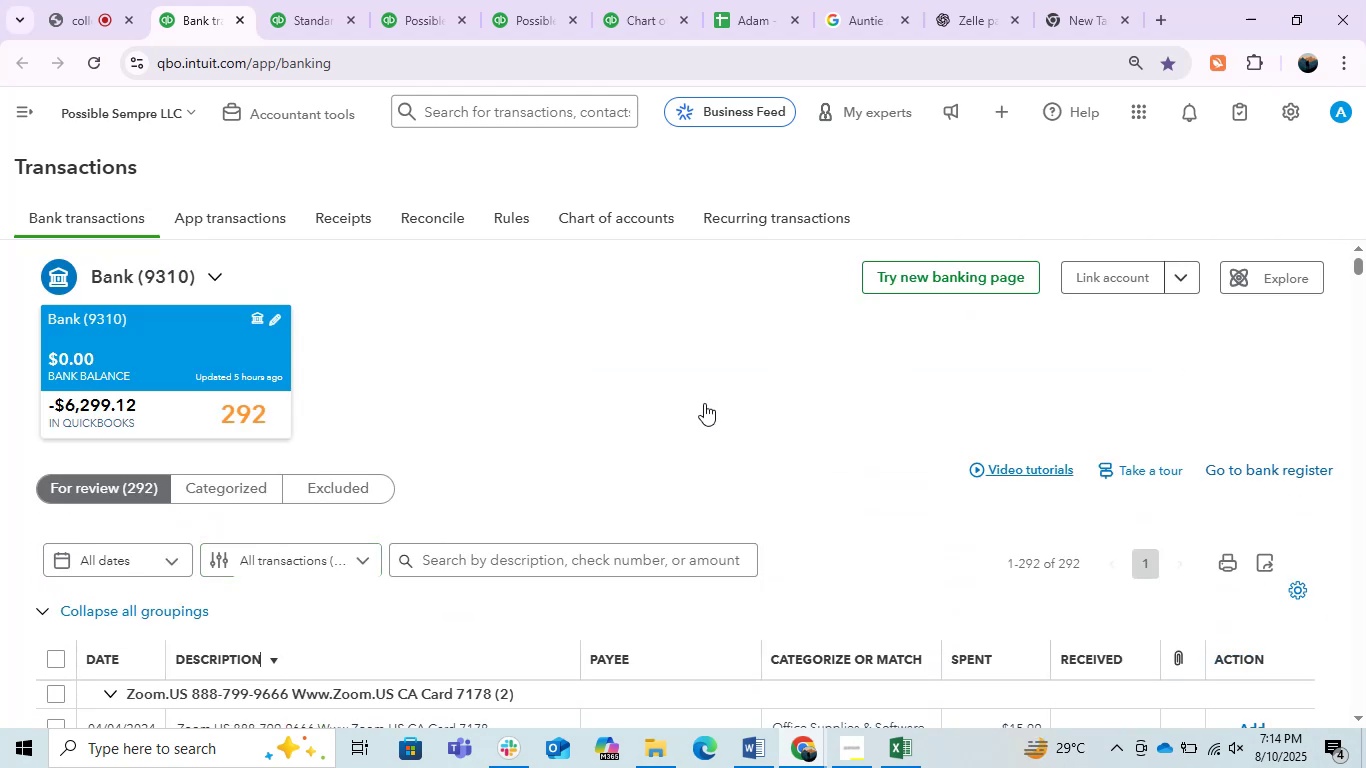 
scroll: coordinate [704, 403], scroll_direction: down, amount: 1.0
 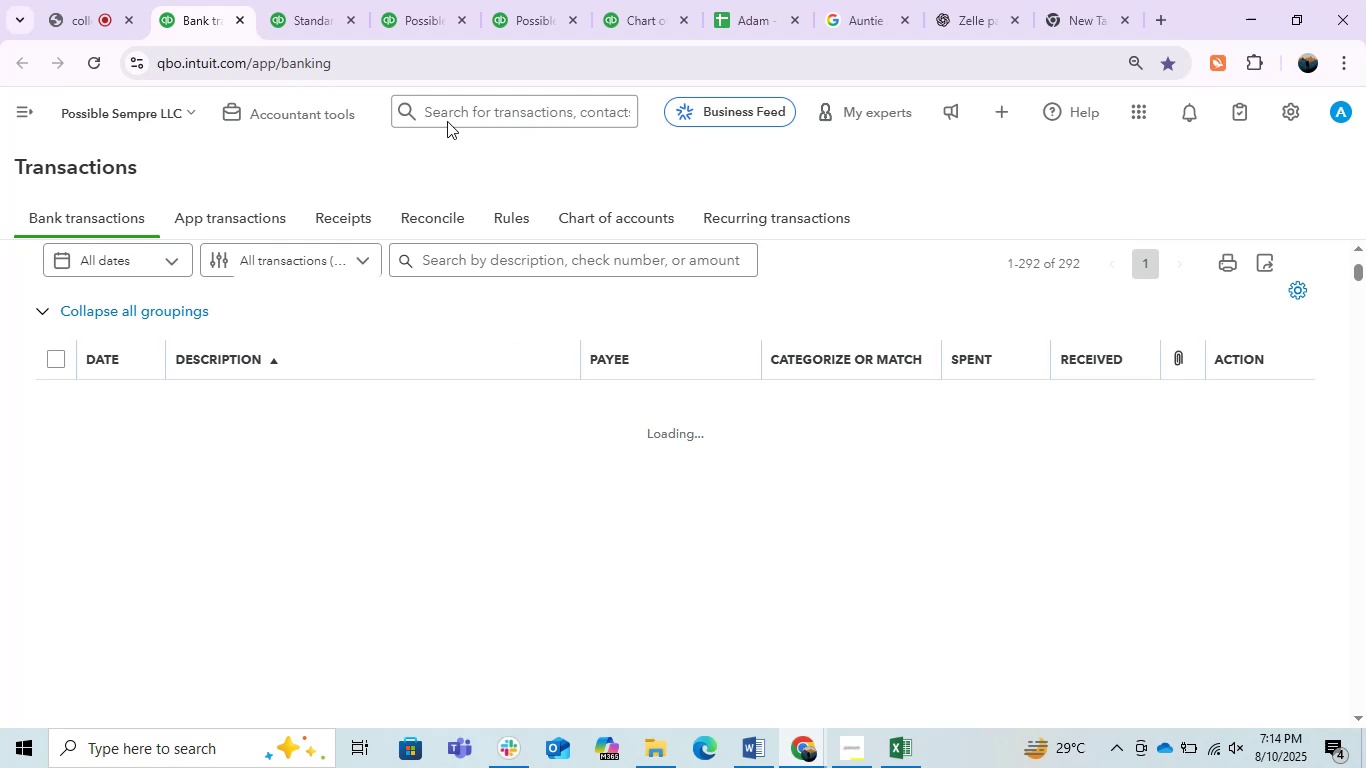 
left_click([83, 0])
 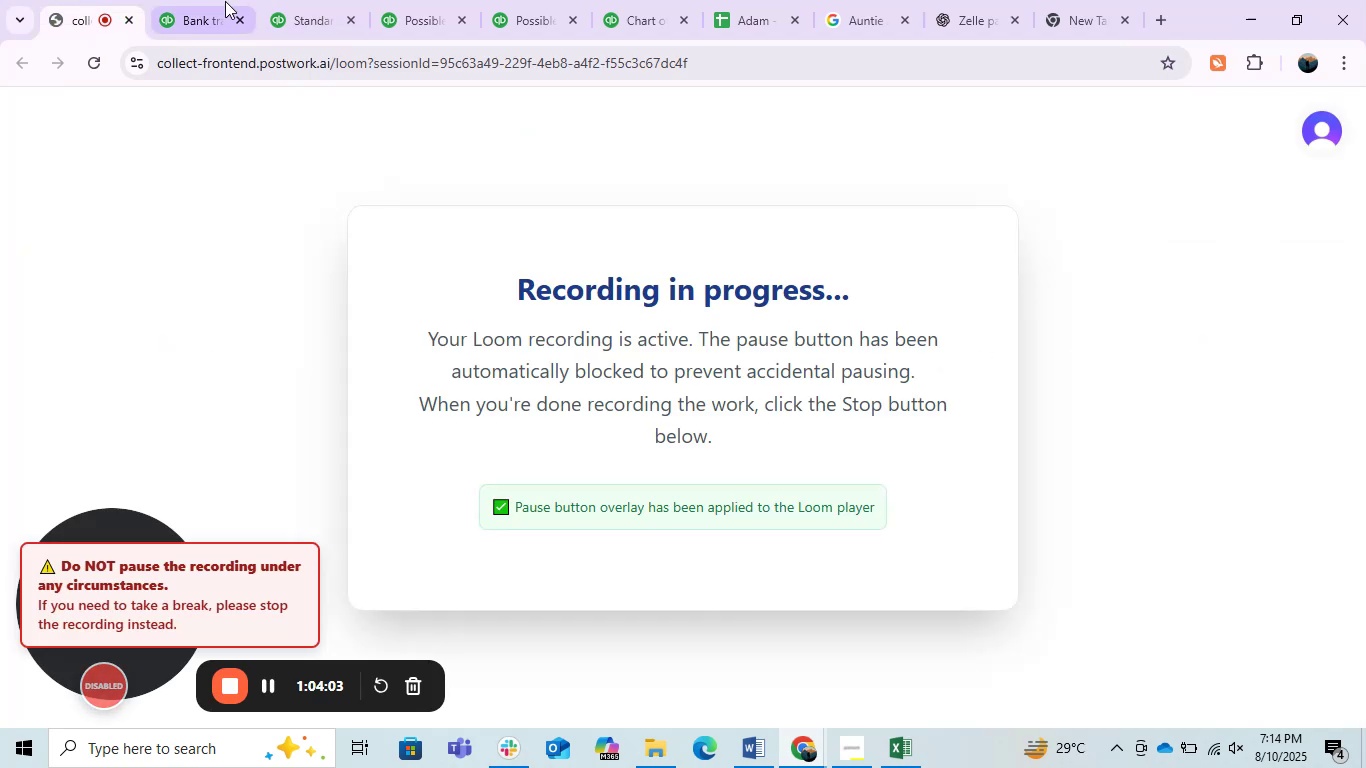 
left_click([204, 0])
 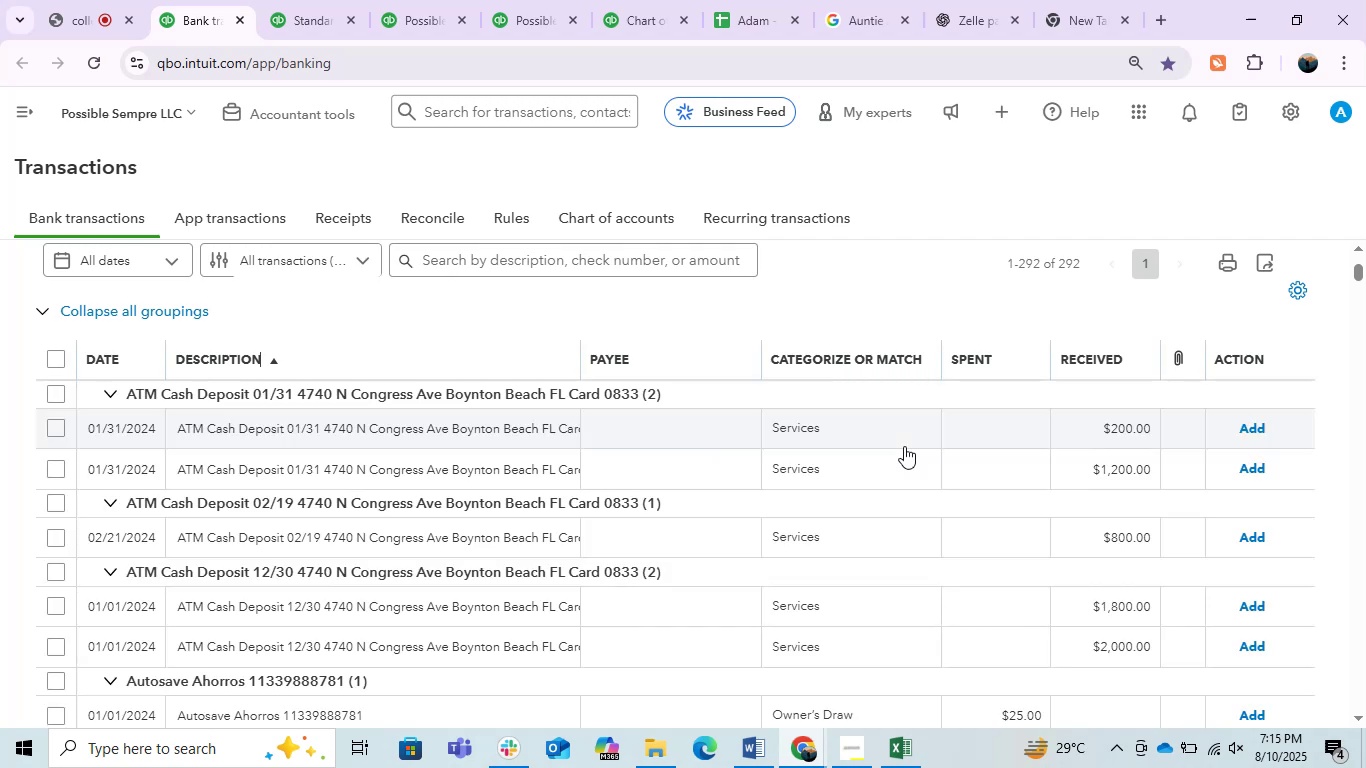 
wait(15.32)
 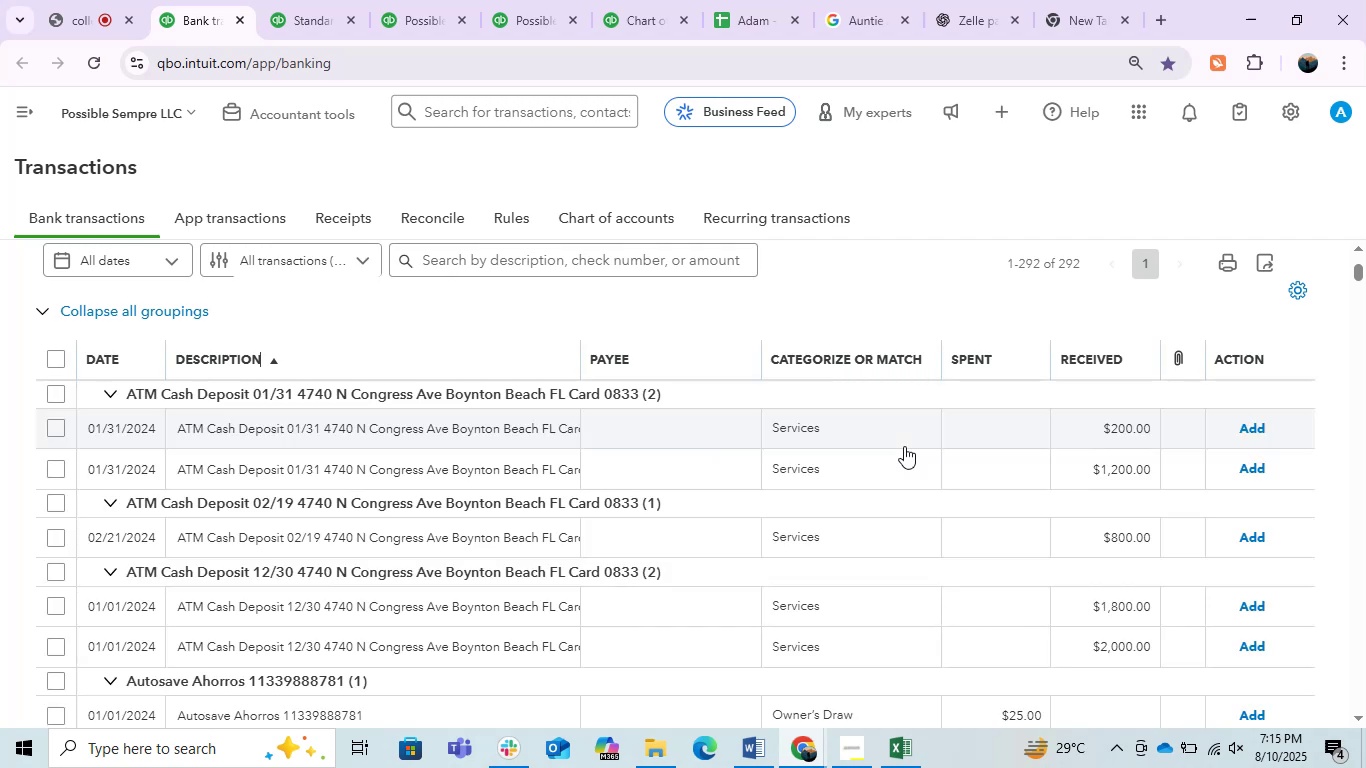 
scroll: coordinate [533, 533], scroll_direction: down, amount: 15.0
 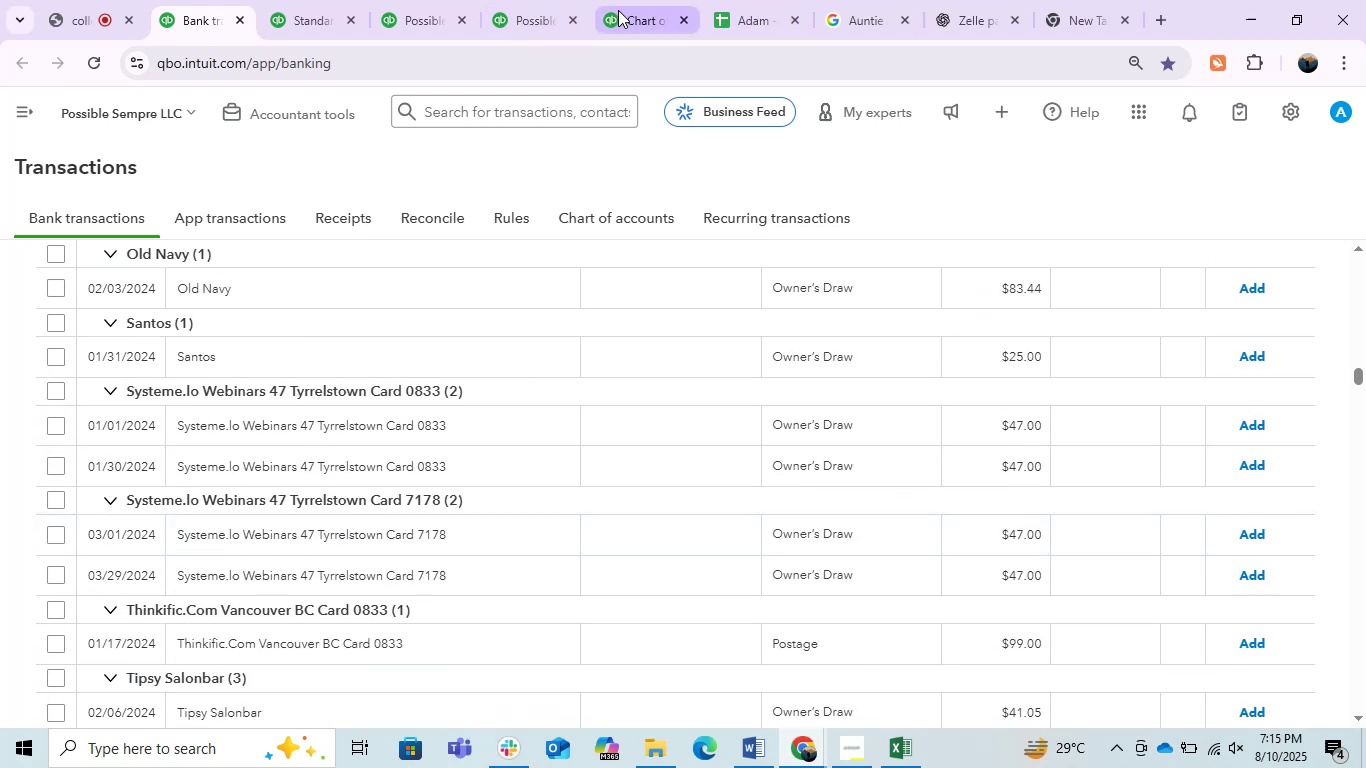 
left_click([761, 2])
 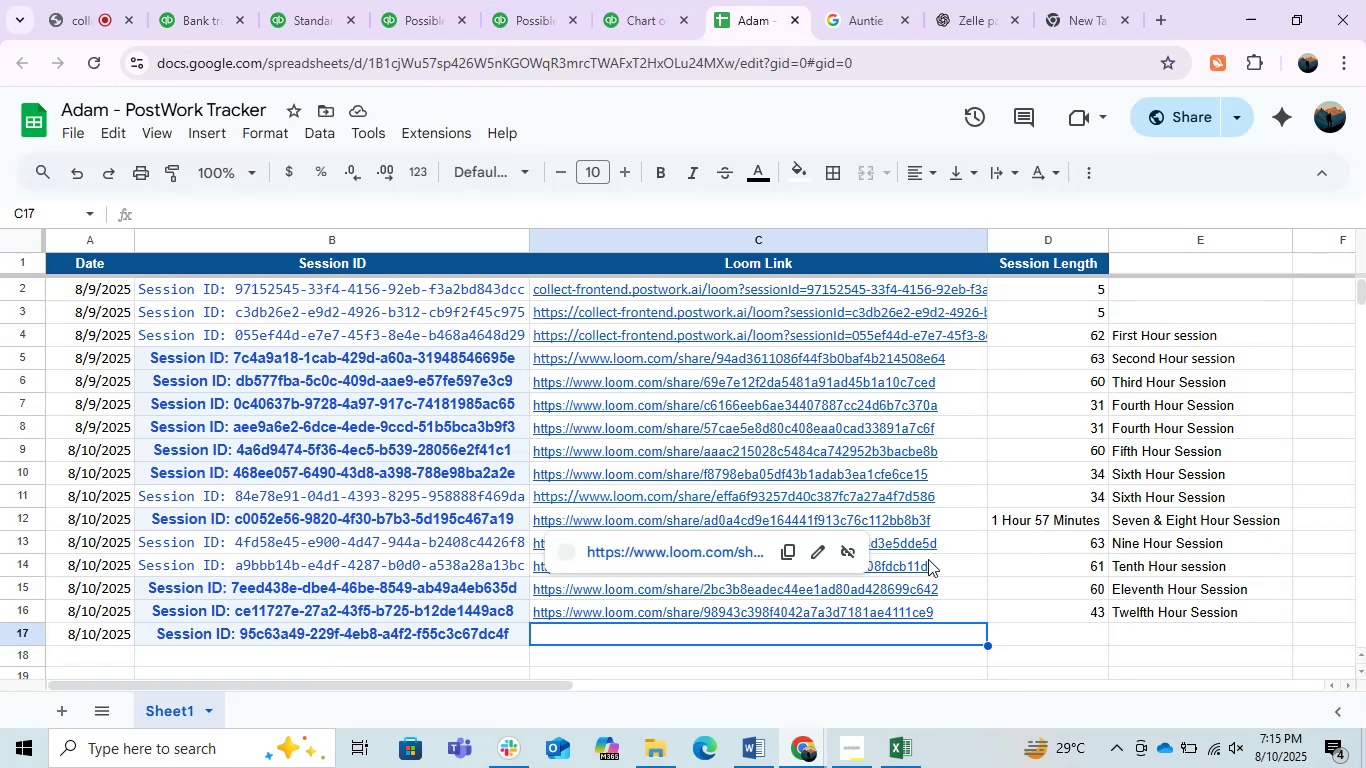 
left_click([1184, 674])
 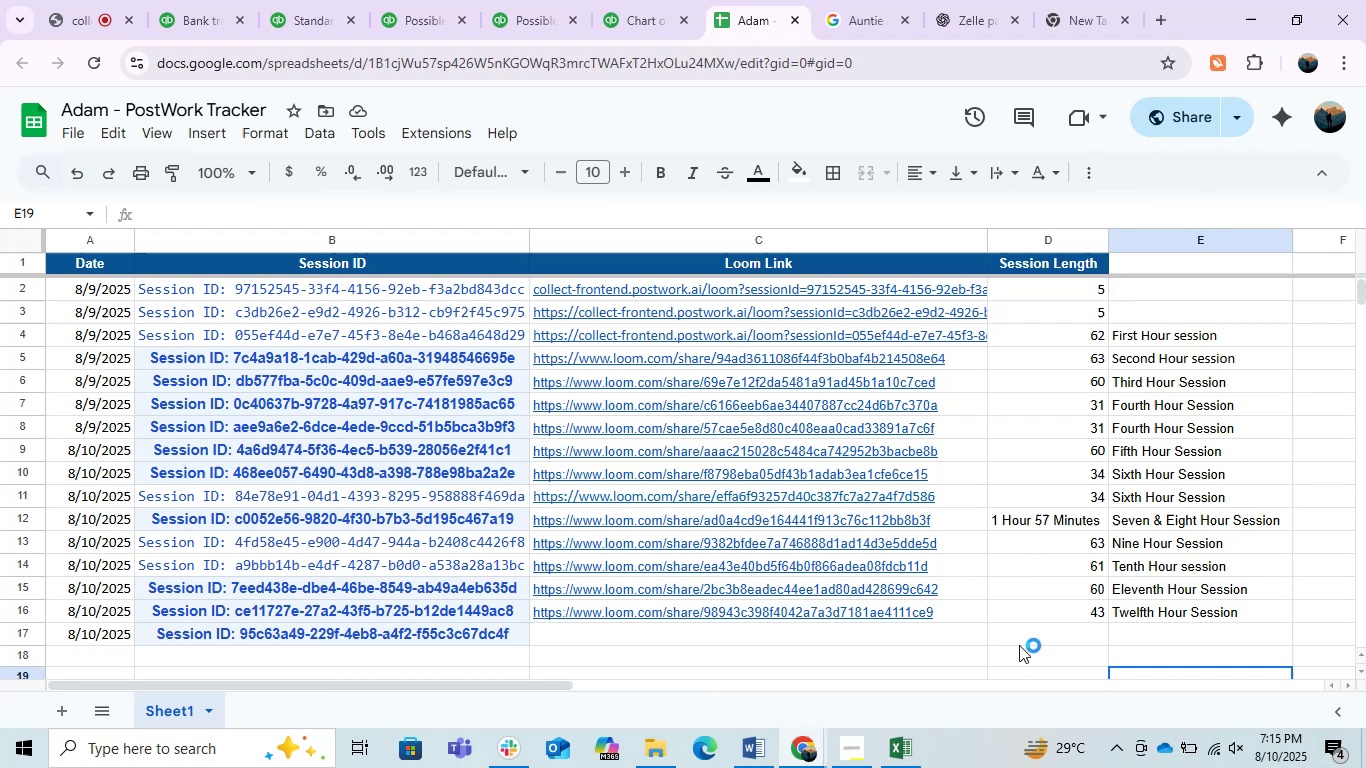 
wait(5.18)
 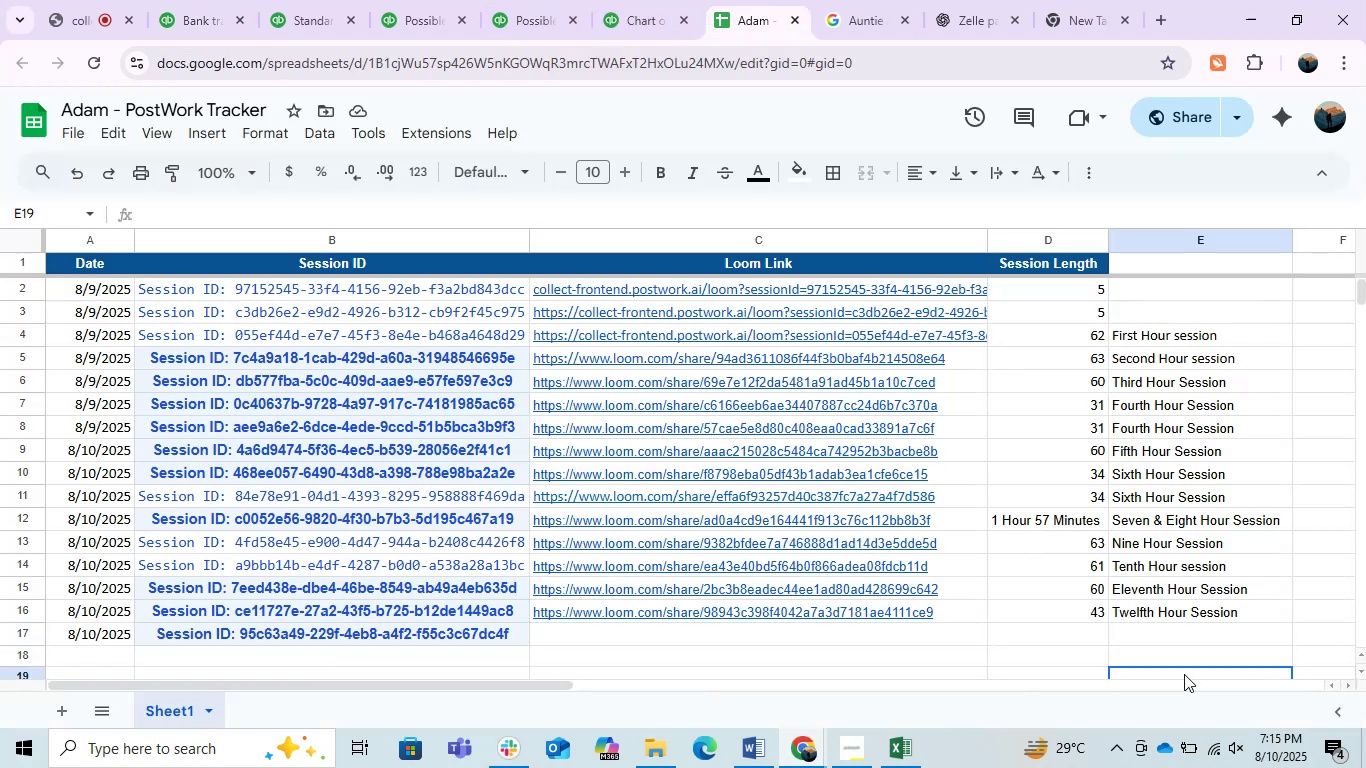 
left_click([173, 6])
 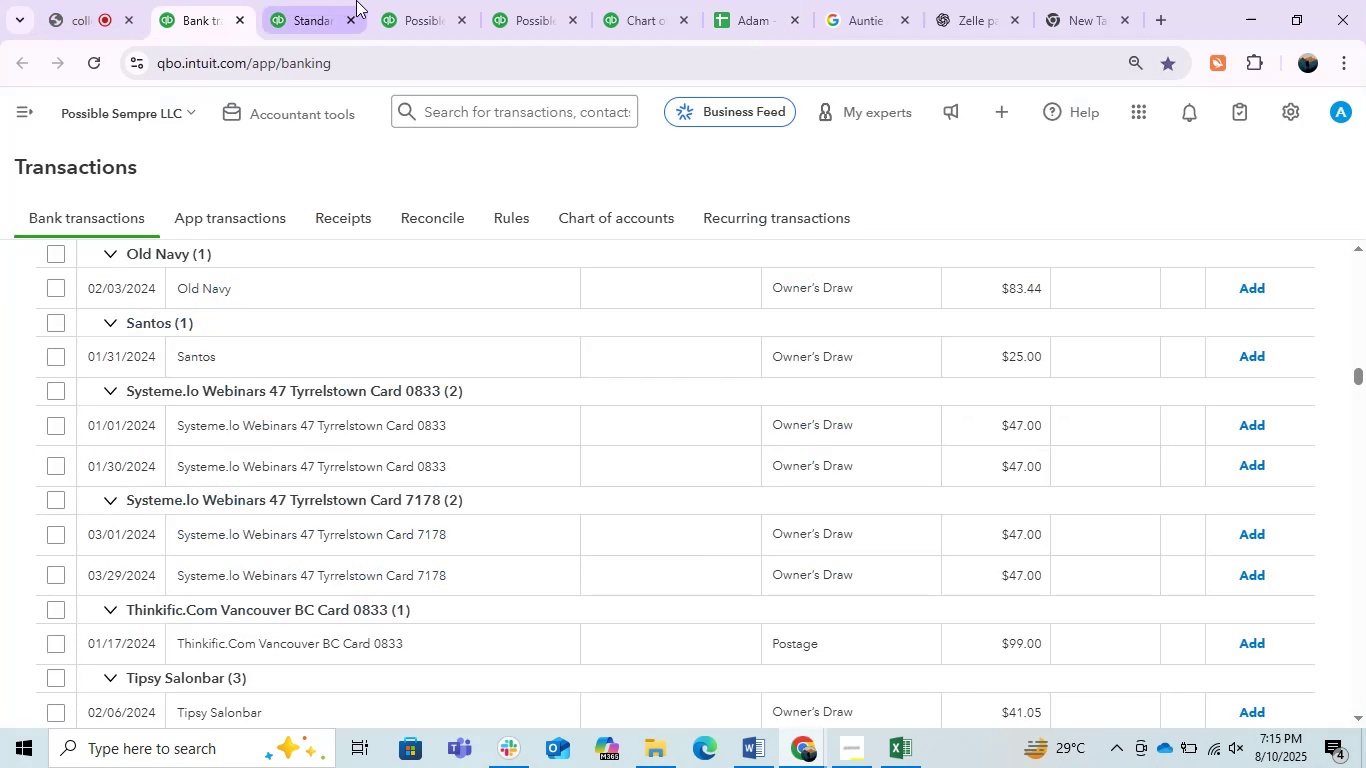 
left_click([290, 0])
 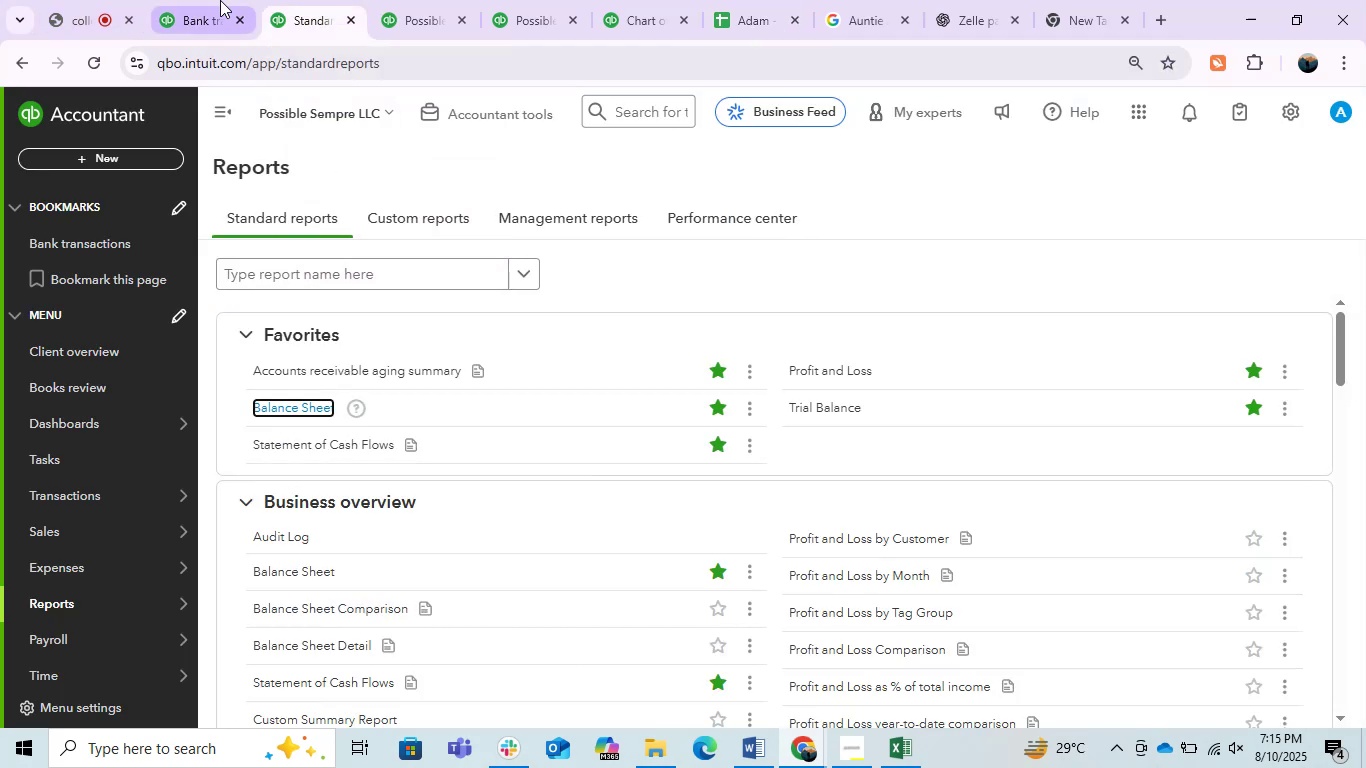 
left_click([220, 0])
 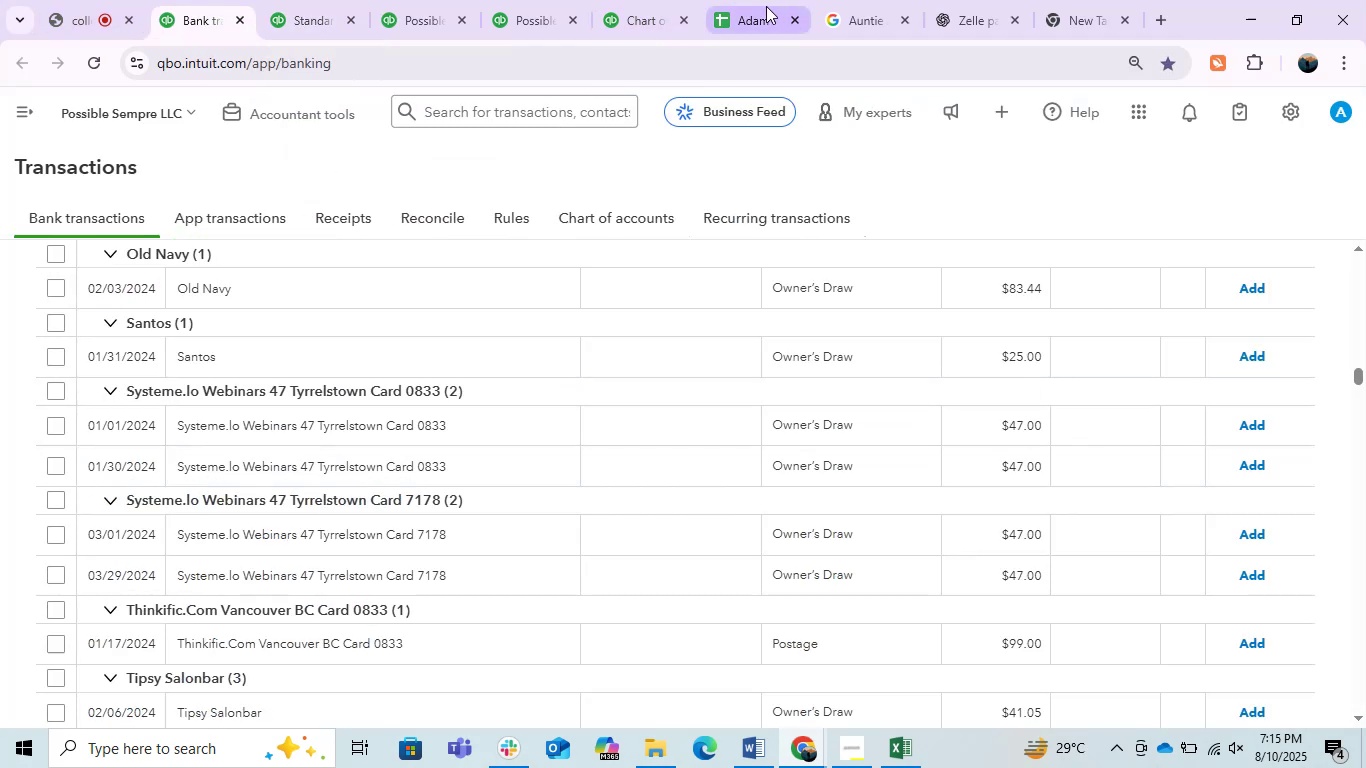 
left_click([742, 3])
 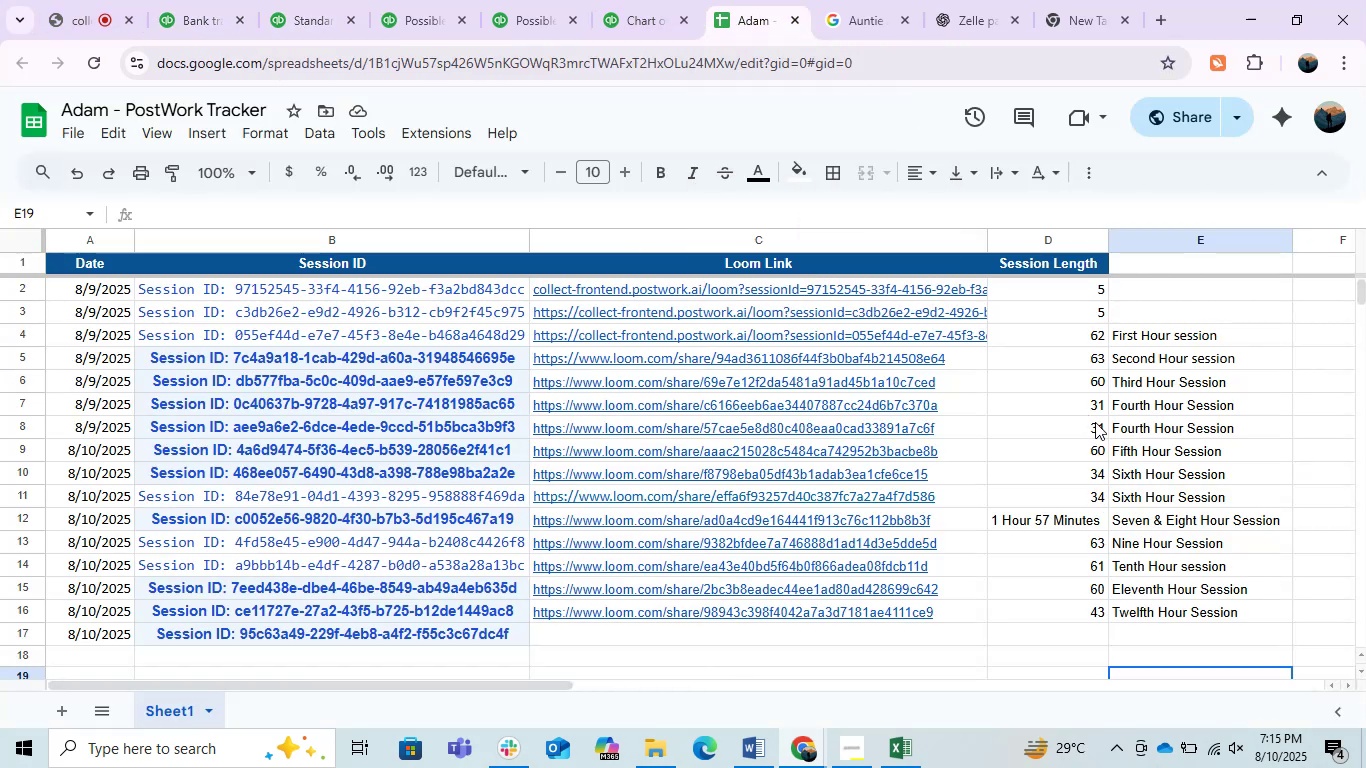 
left_click_drag(start_coordinate=[1094, 402], to_coordinate=[1087, 498])
 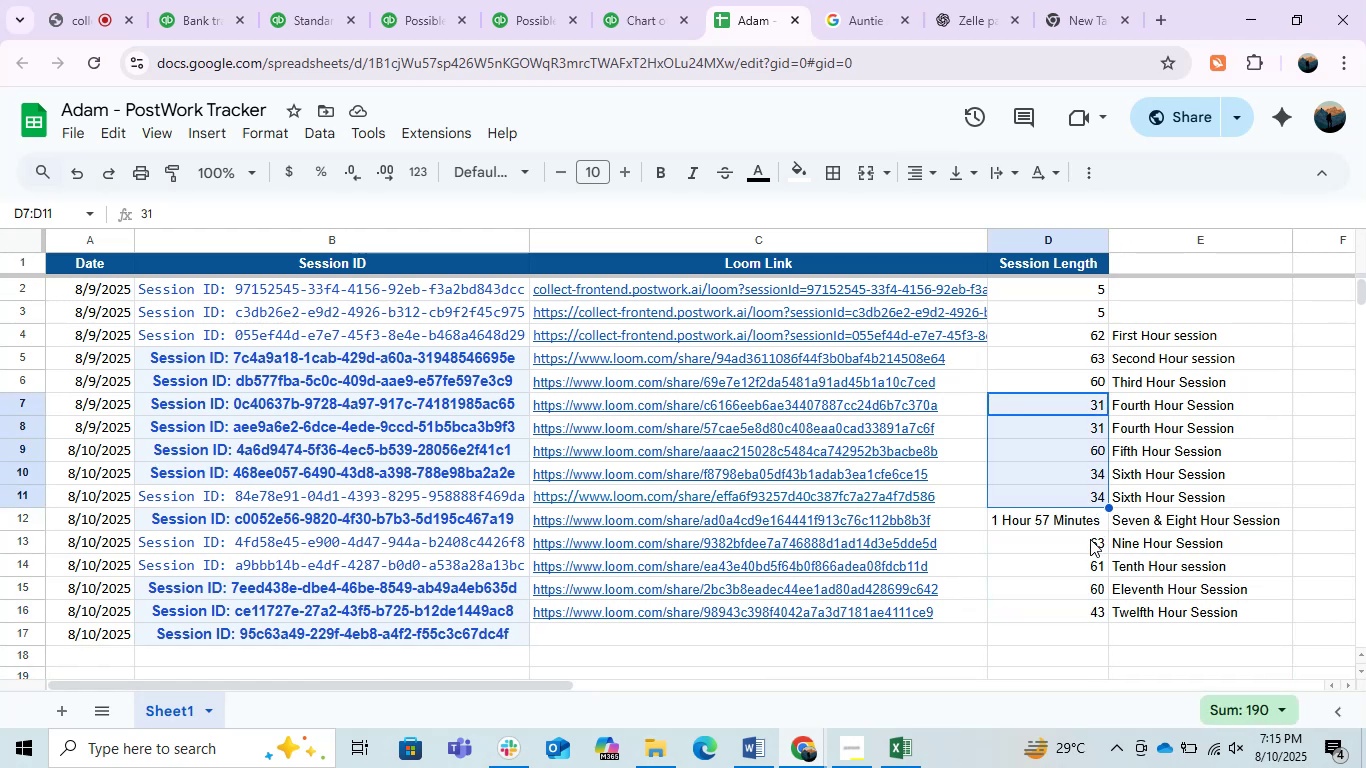 
left_click_drag(start_coordinate=[1084, 537], to_coordinate=[1096, 620])
 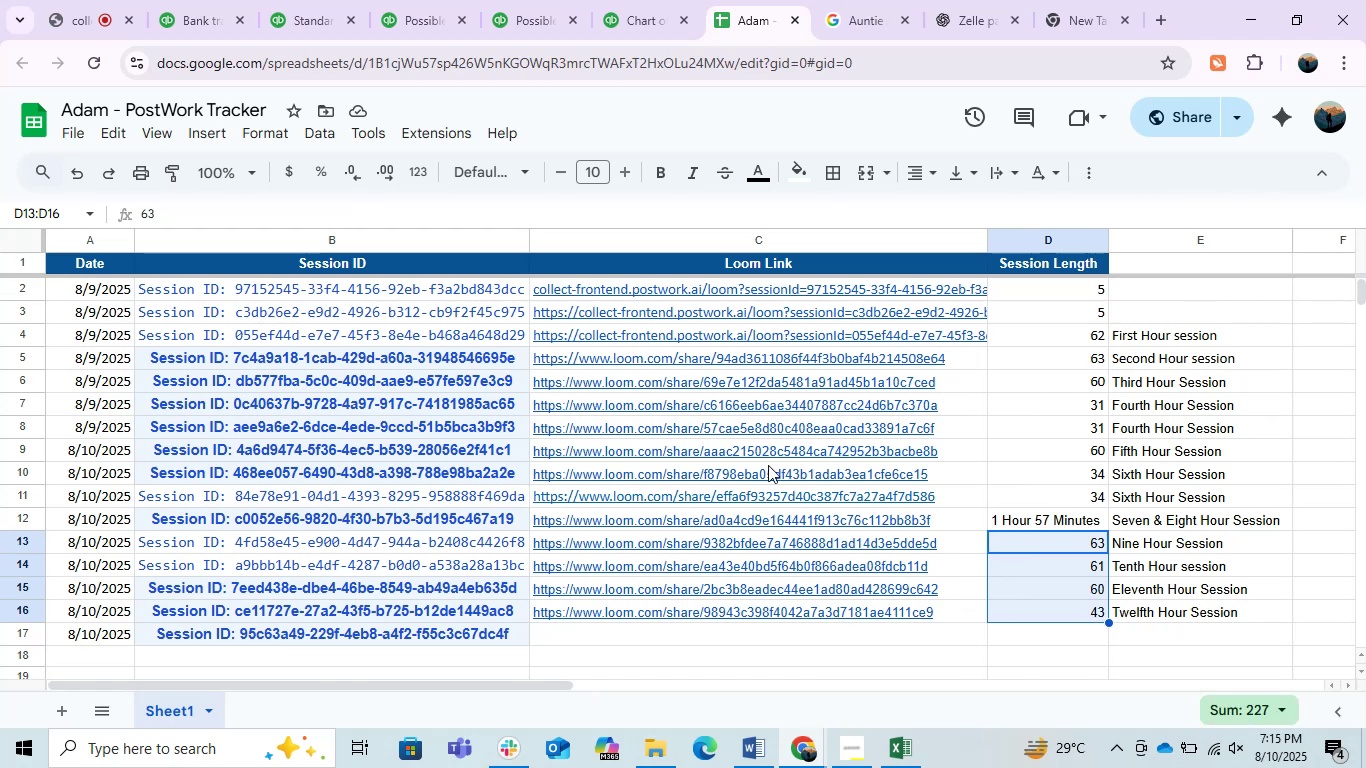 
left_click([105, 1])
 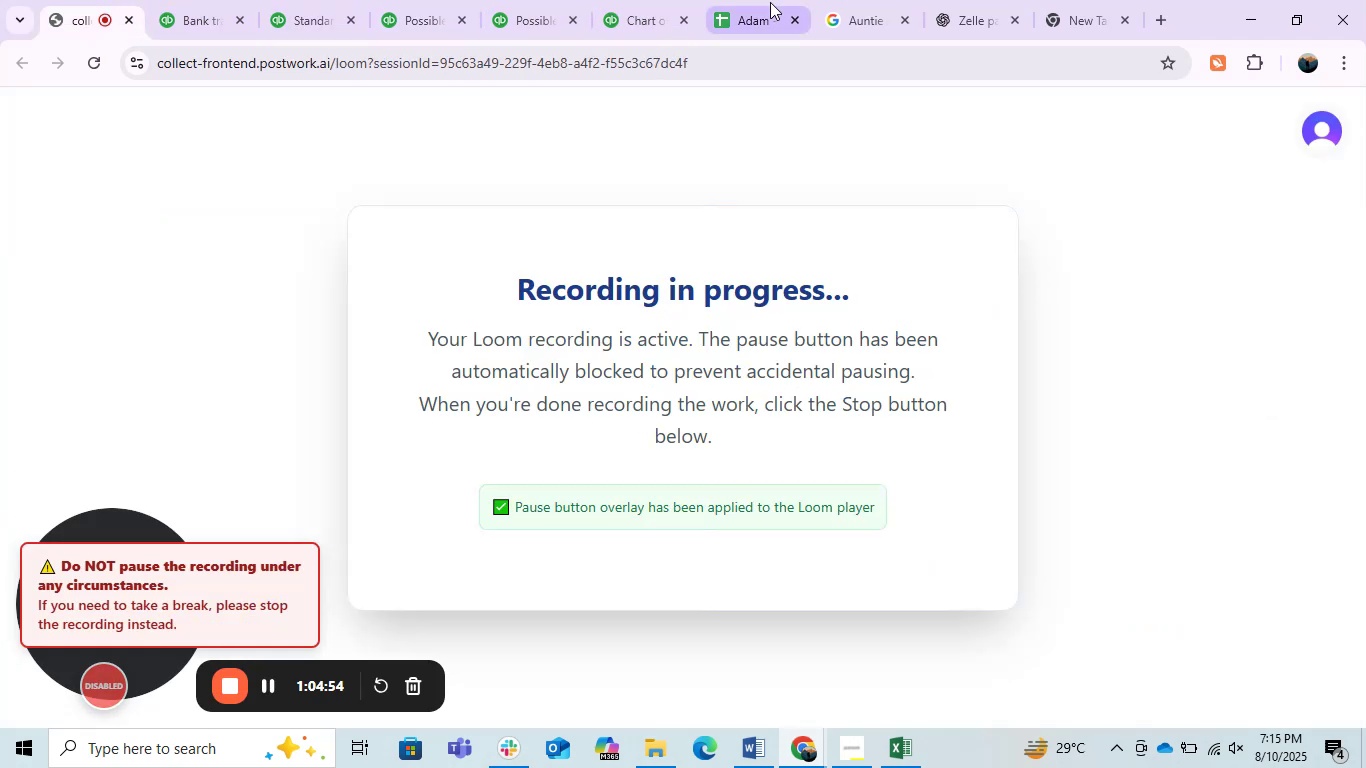 
left_click([763, 1])
 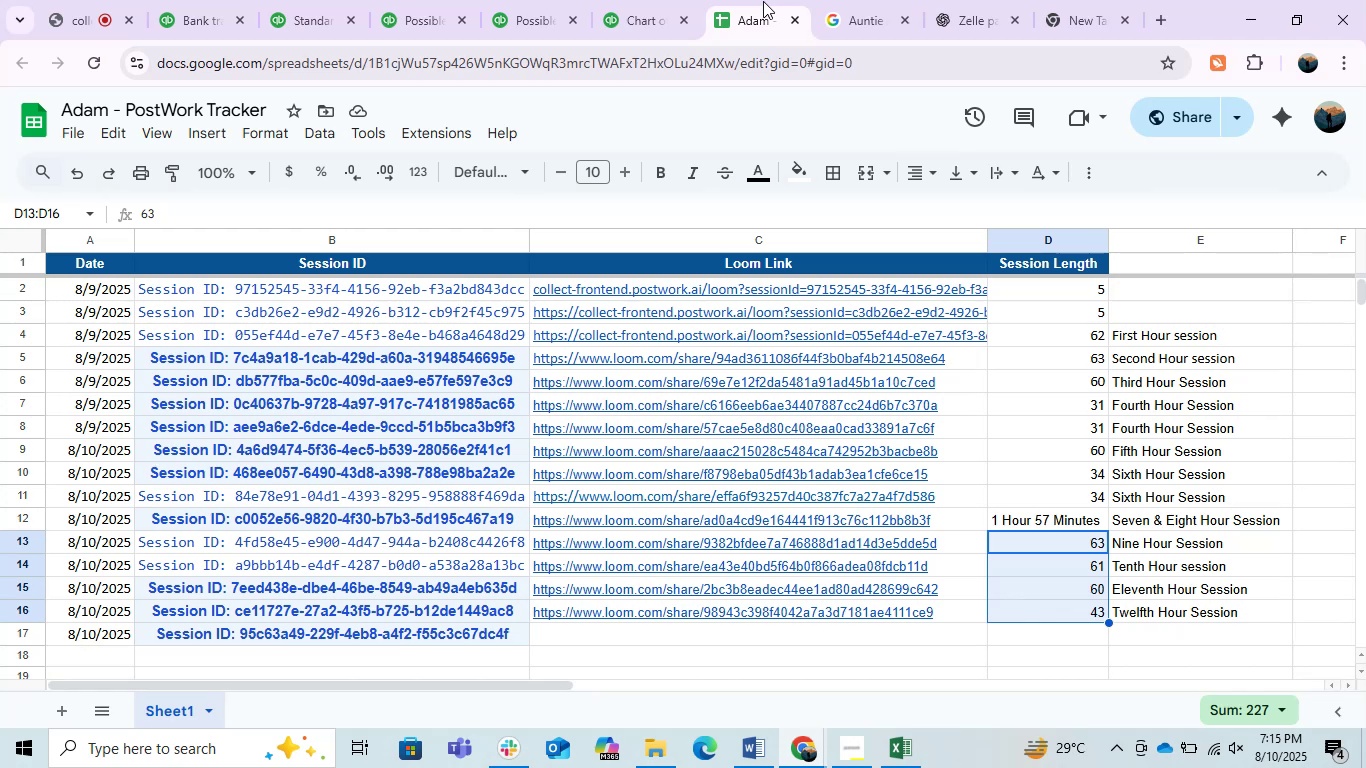 
wait(14.12)
 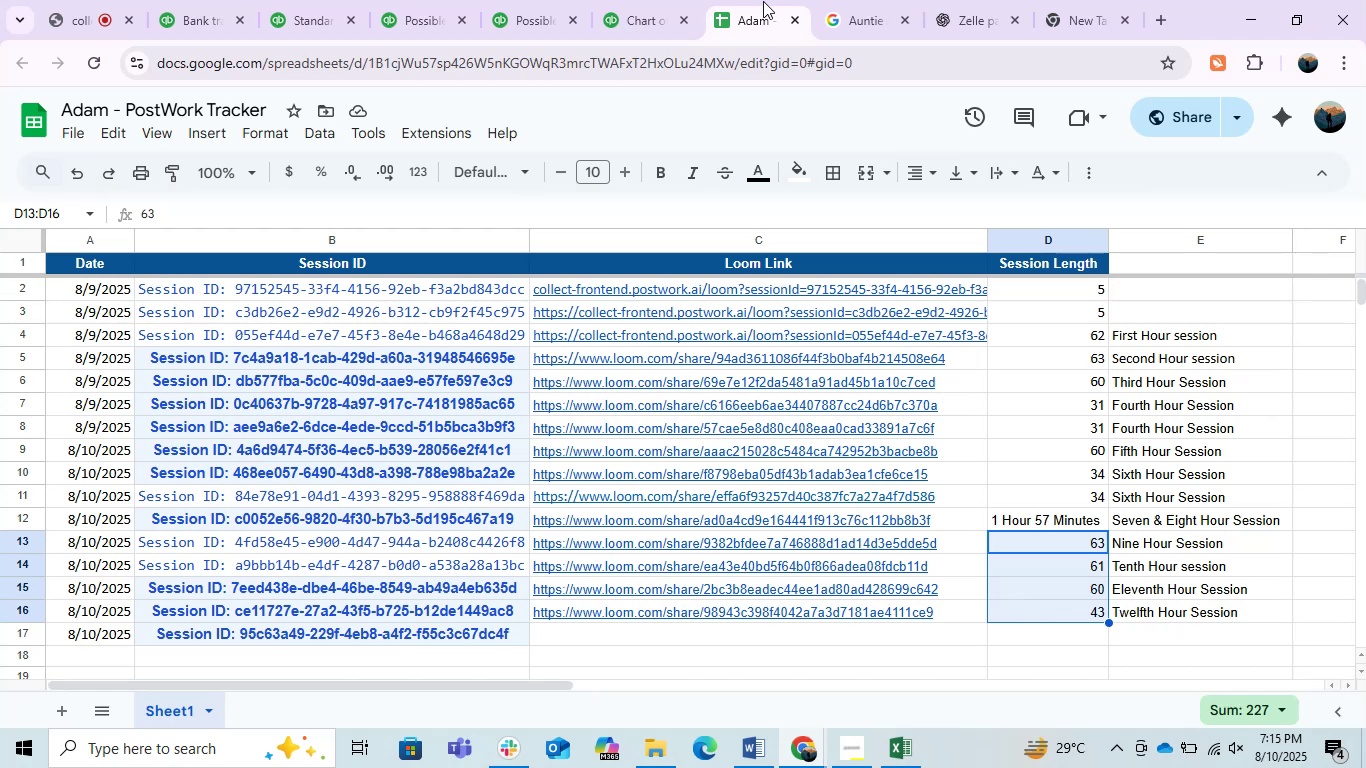 
left_click([166, 471])
 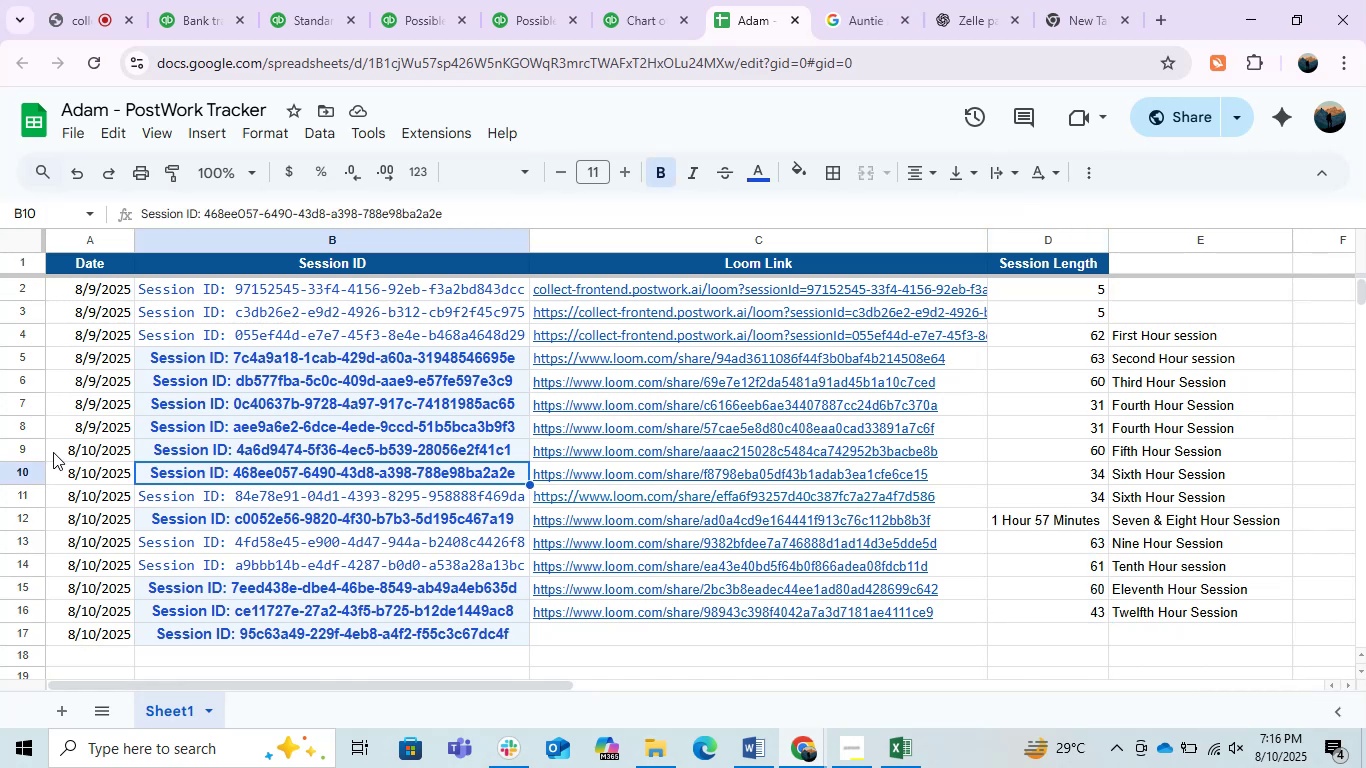 
left_click([27, 435])
 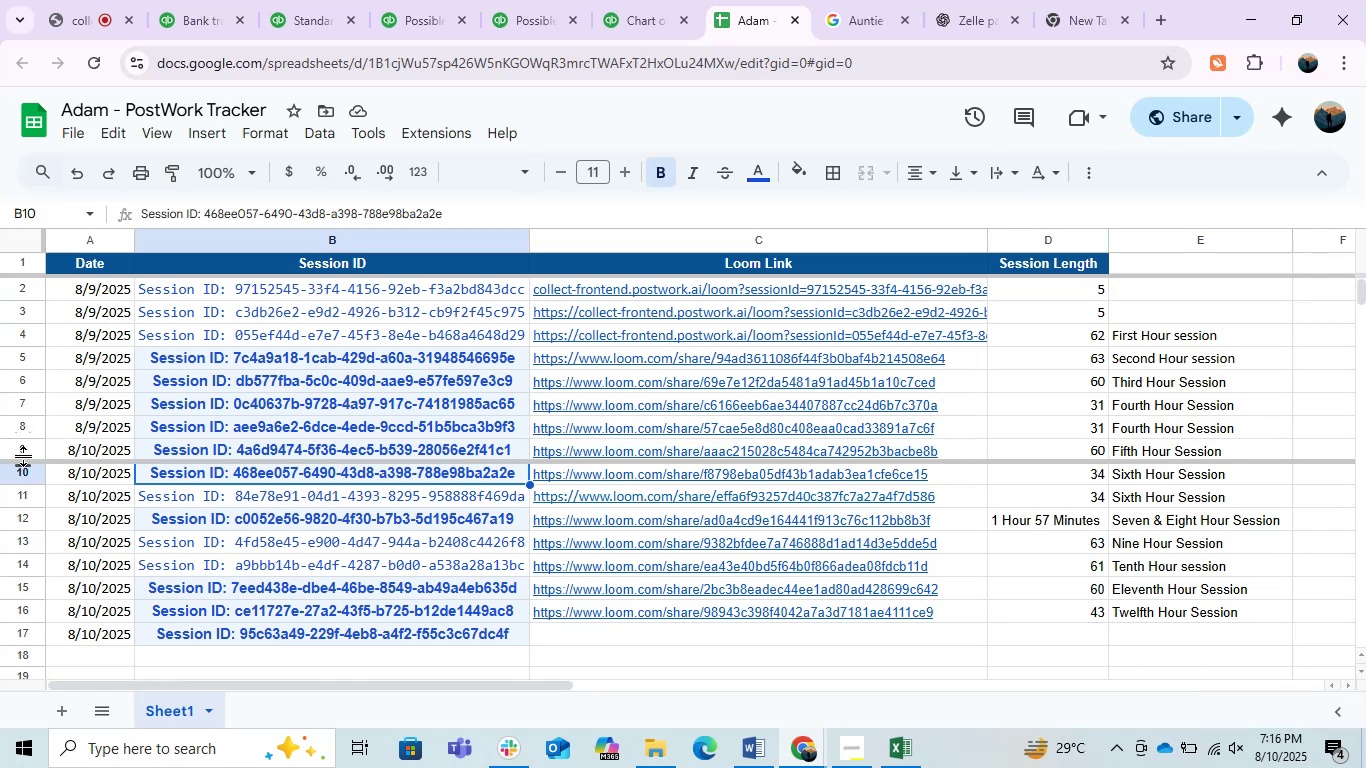 
double_click([17, 448])
 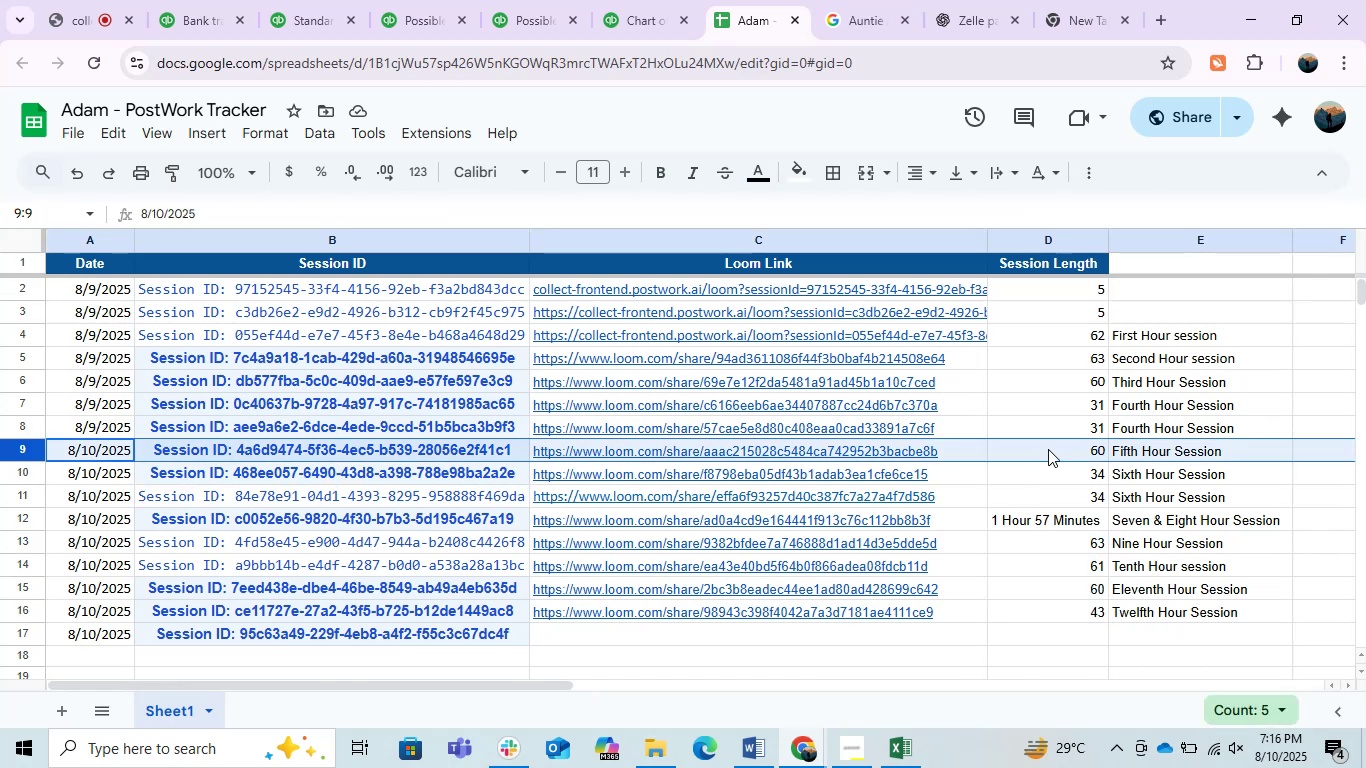 
left_click_drag(start_coordinate=[1065, 408], to_coordinate=[1052, 499])
 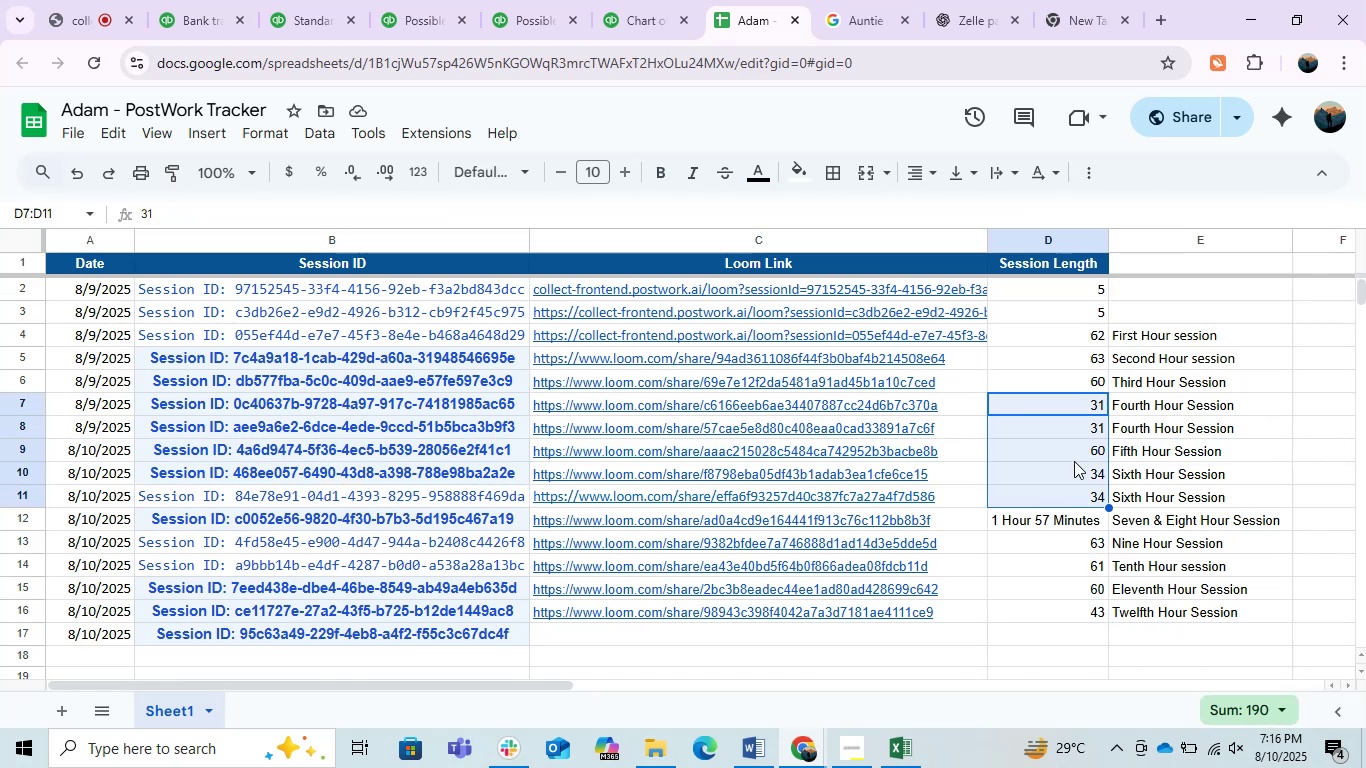 
left_click_drag(start_coordinate=[1076, 456], to_coordinate=[1086, 495])
 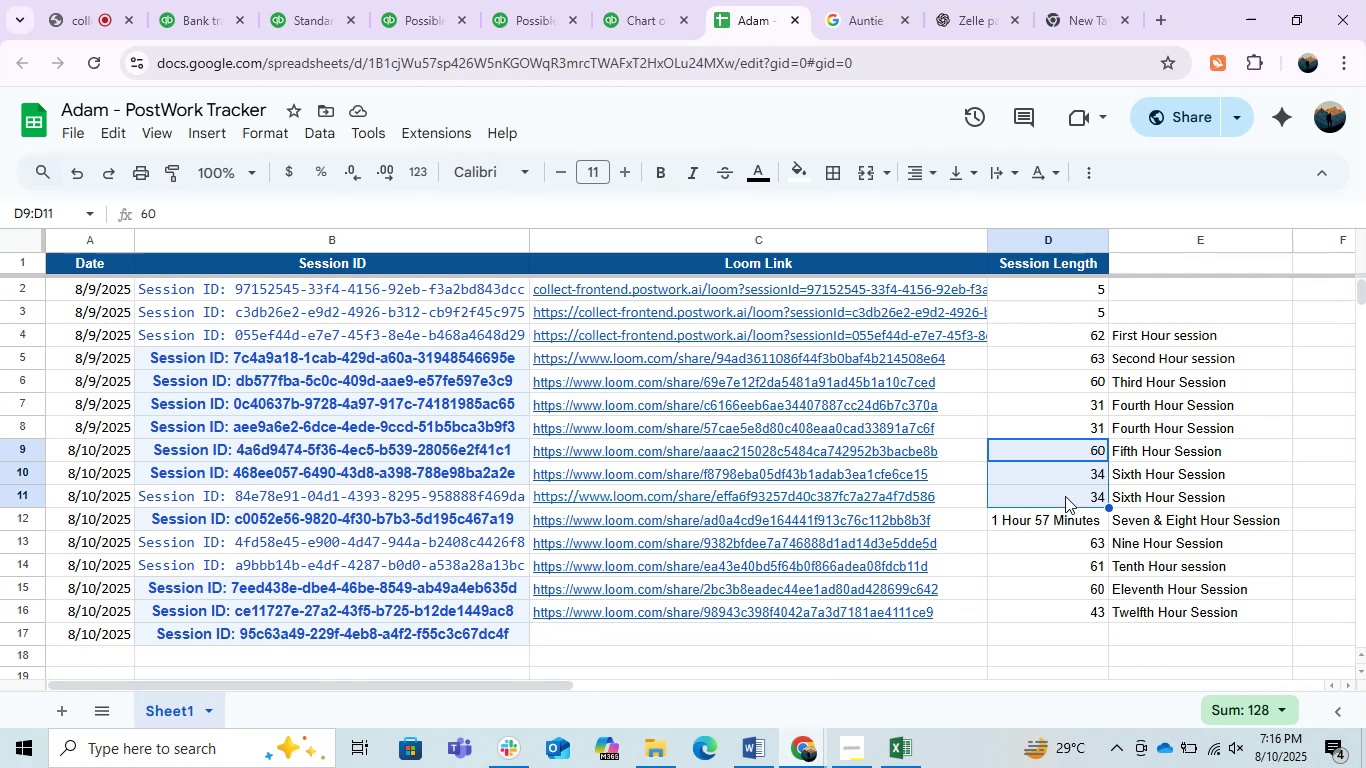 
left_click_drag(start_coordinate=[1101, 548], to_coordinate=[1100, 621])
 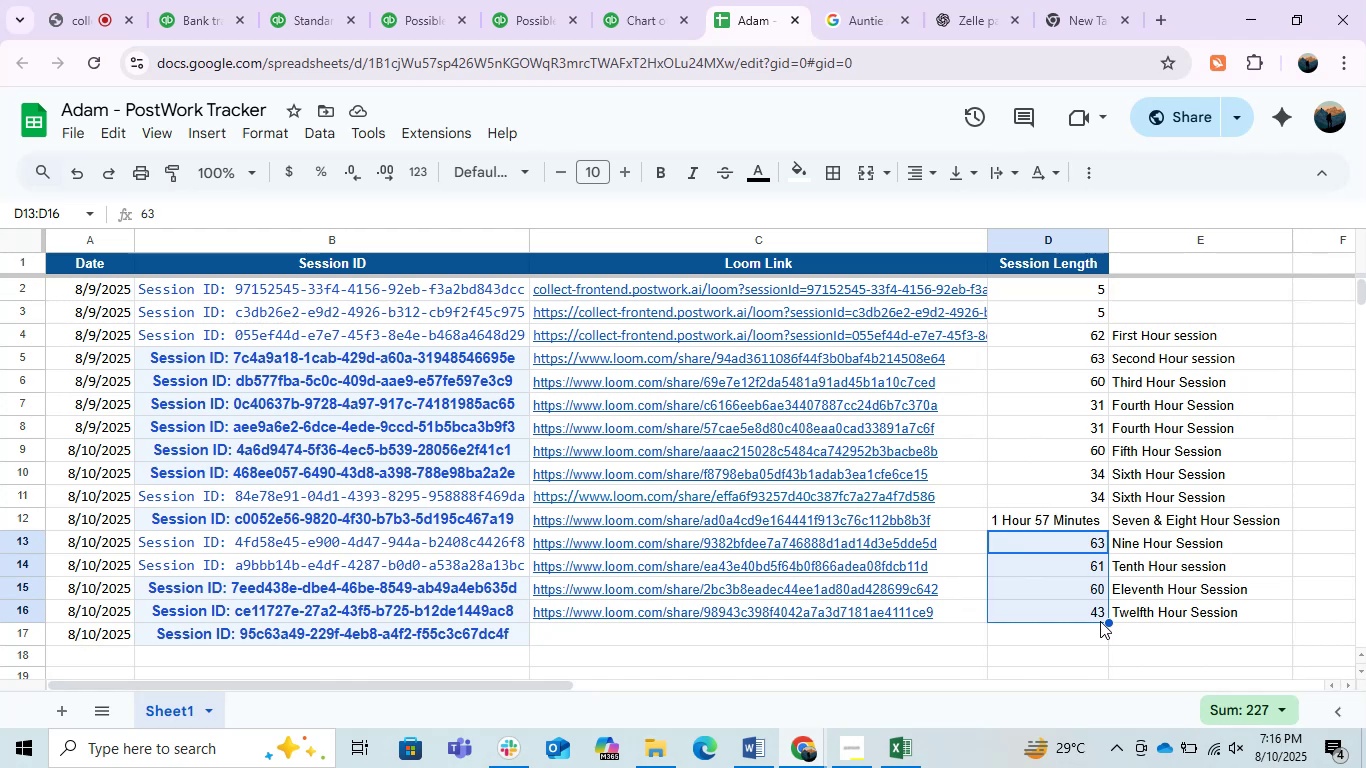 
wait(6.18)
 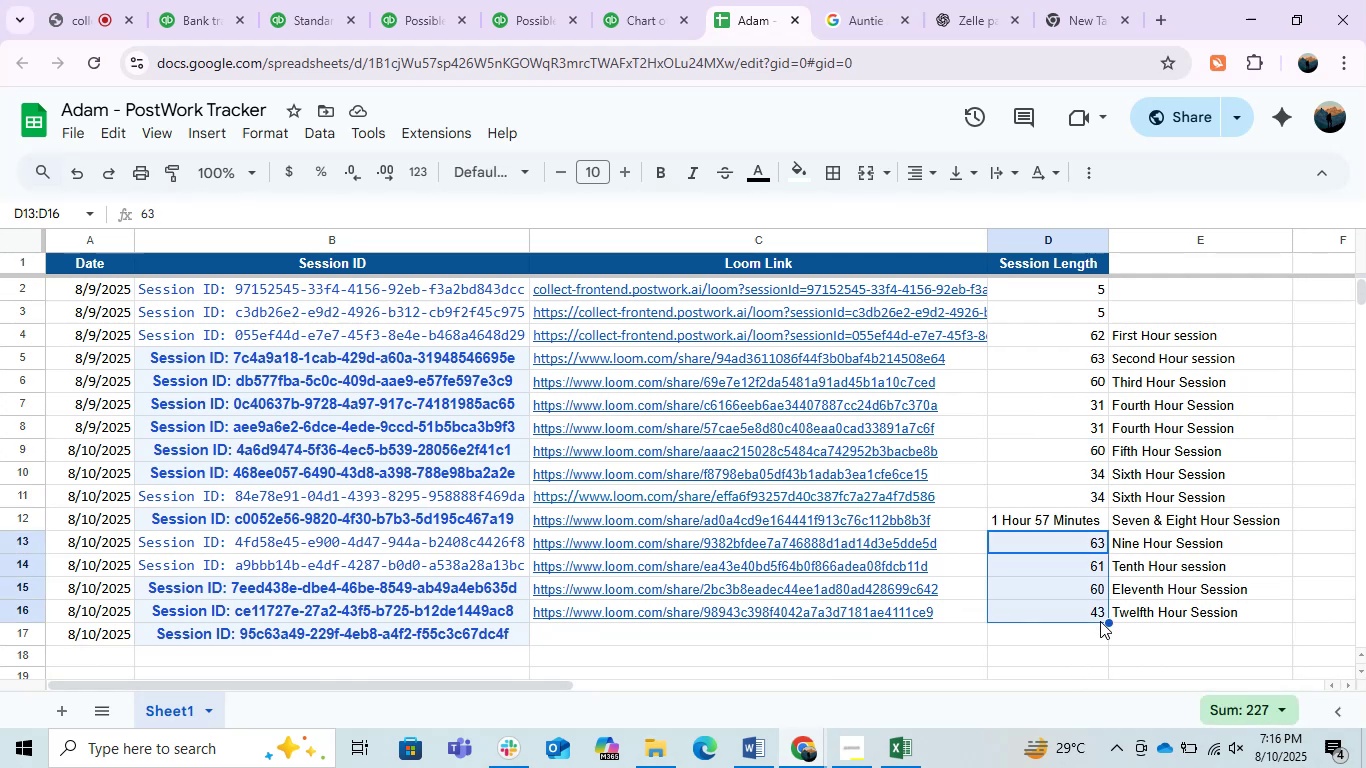 
left_click([116, 3])
 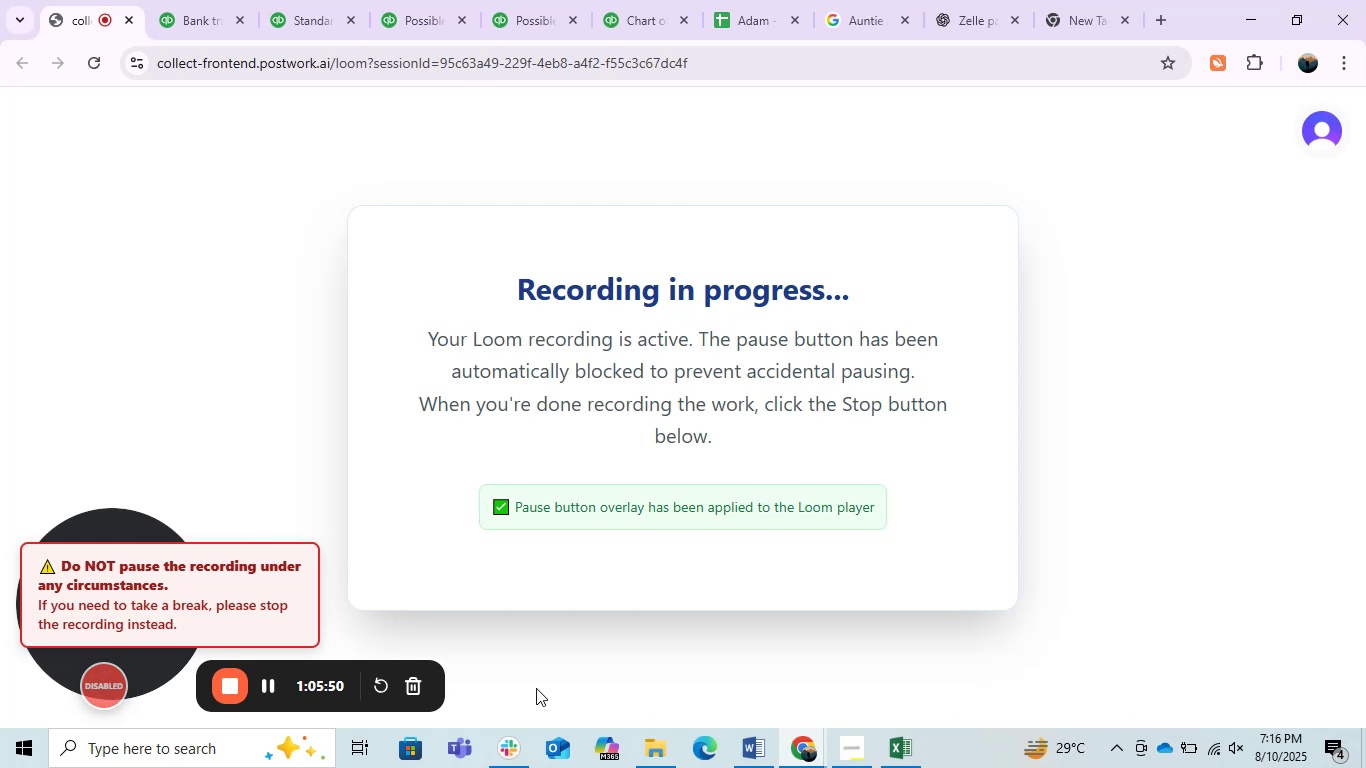 
wait(22.09)
 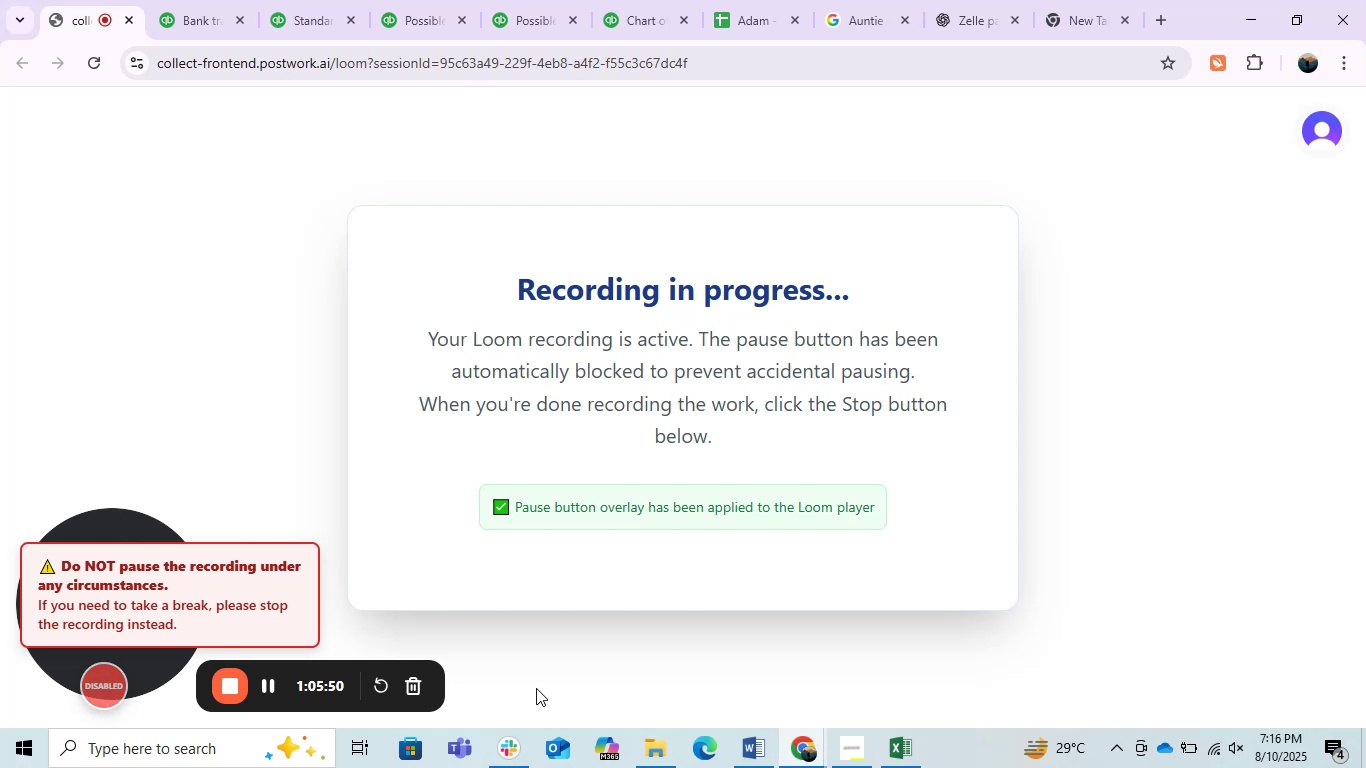 
left_click([1151, 422])
 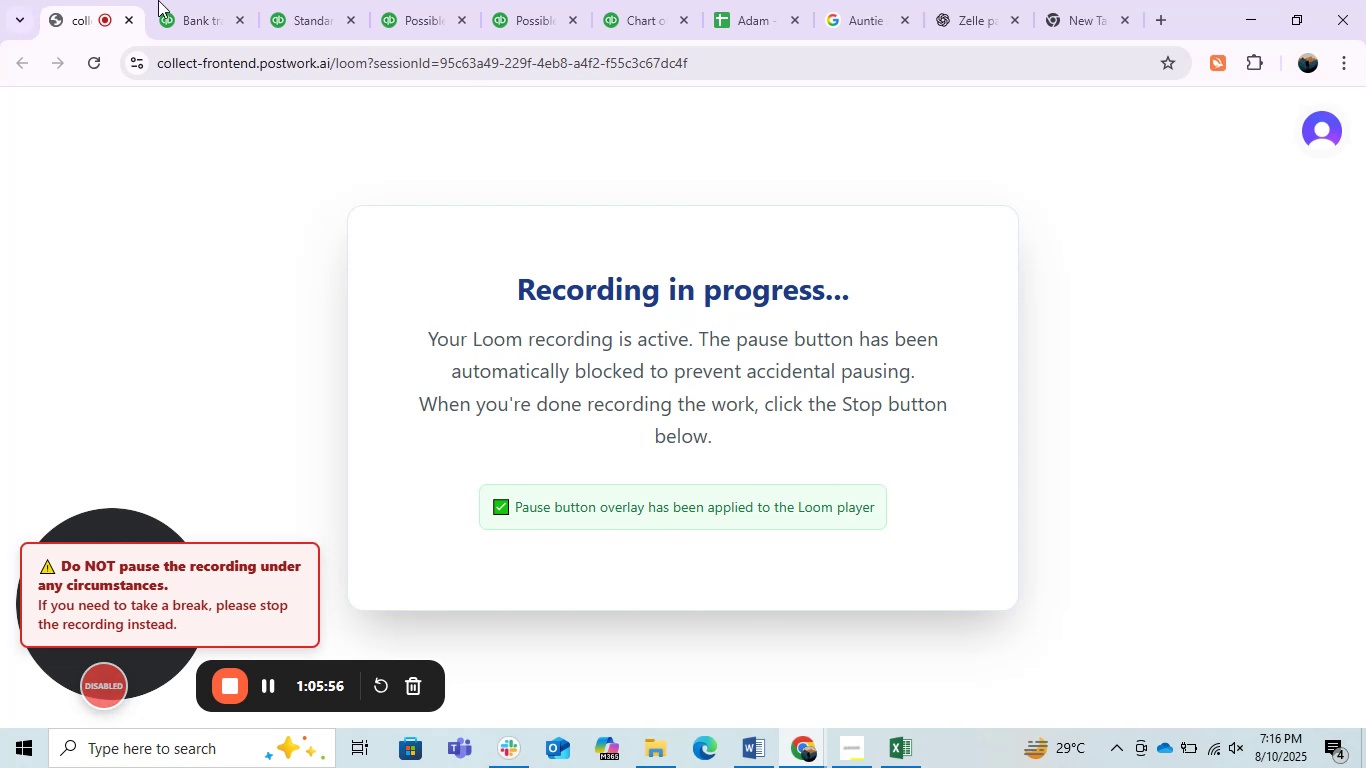 
left_click([186, 0])
 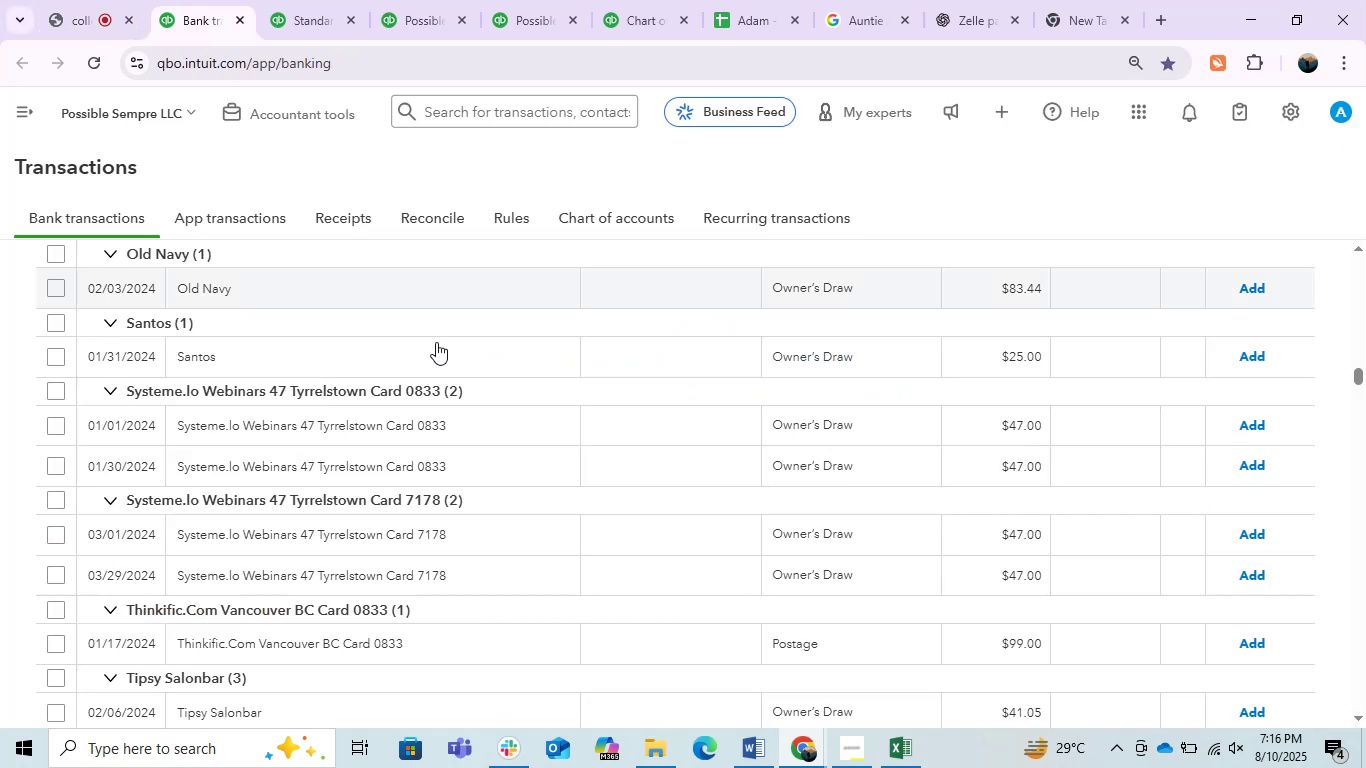 
scroll: coordinate [462, 439], scroll_direction: down, amount: 7.0
 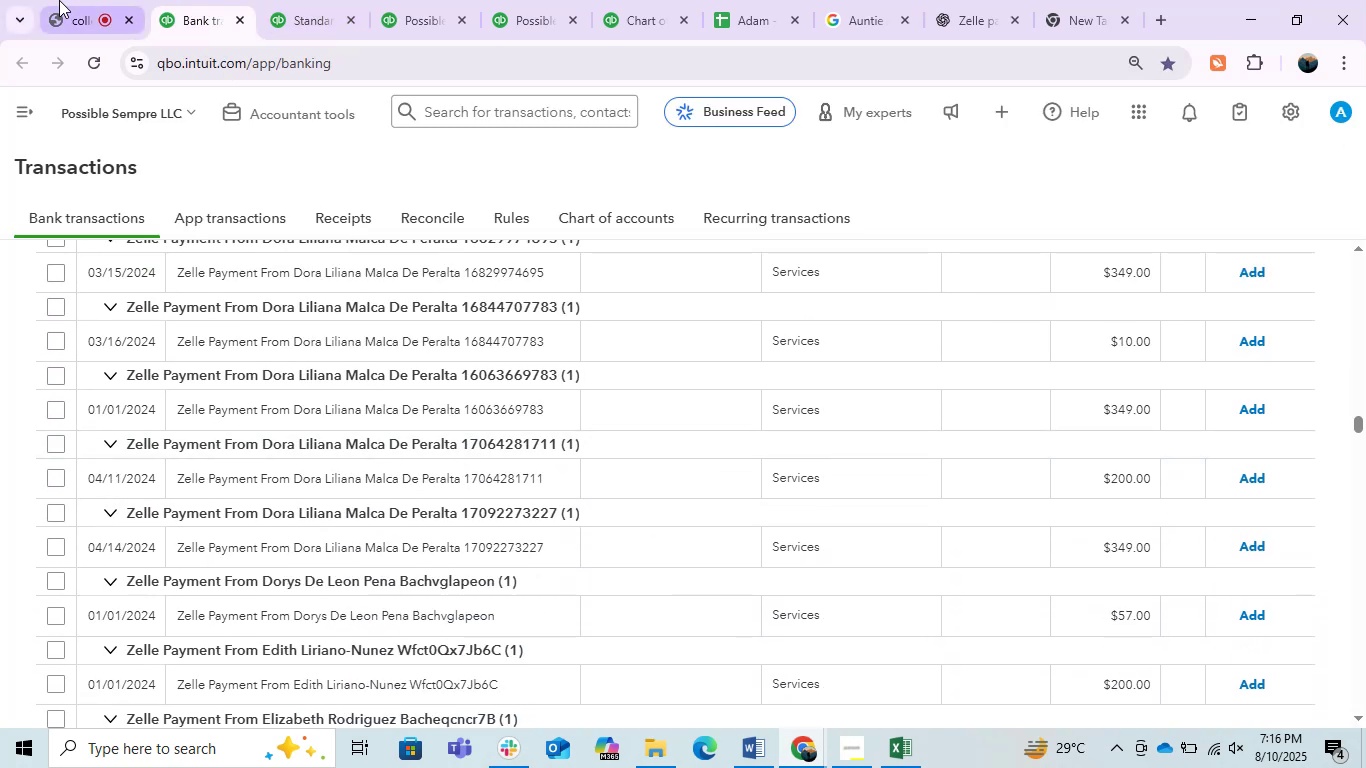 
left_click([85, 7])
 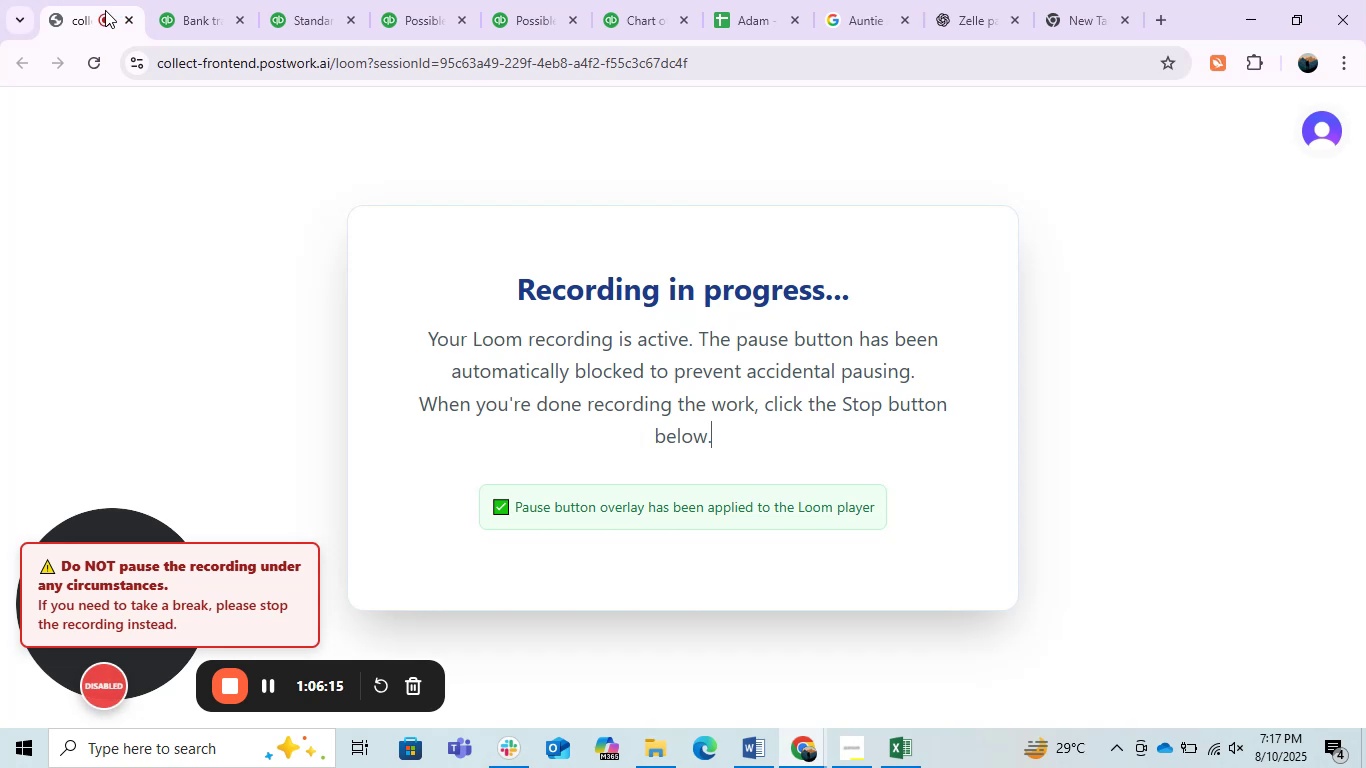 
wait(21.06)
 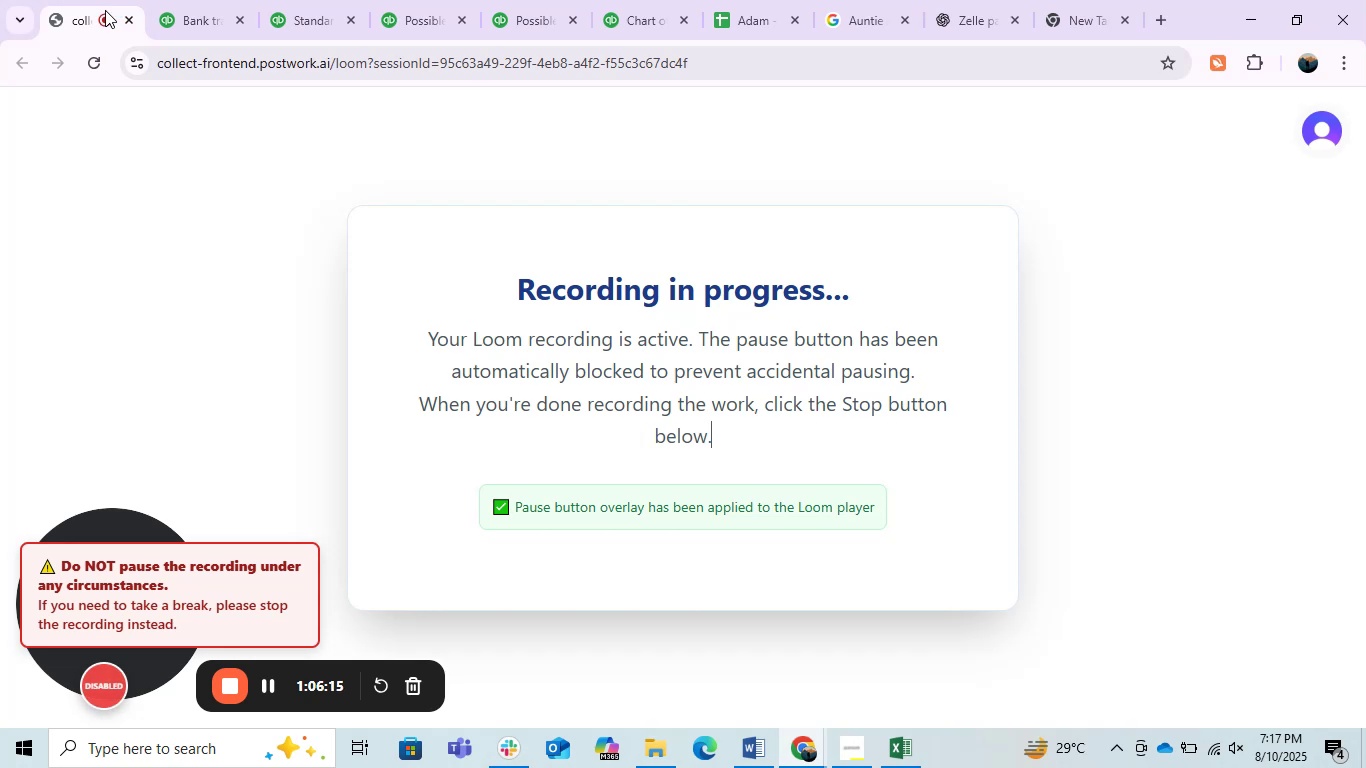 
left_click([207, 12])
 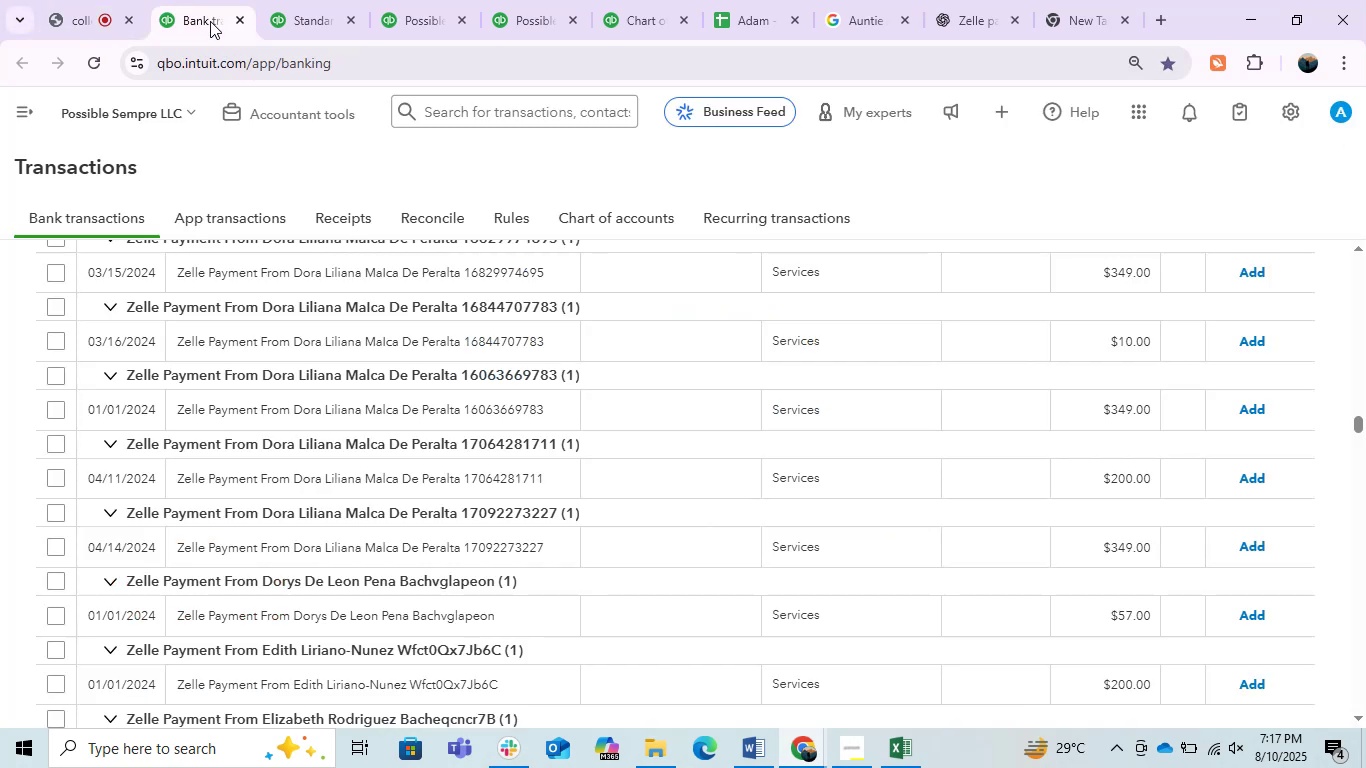 
wait(5.59)
 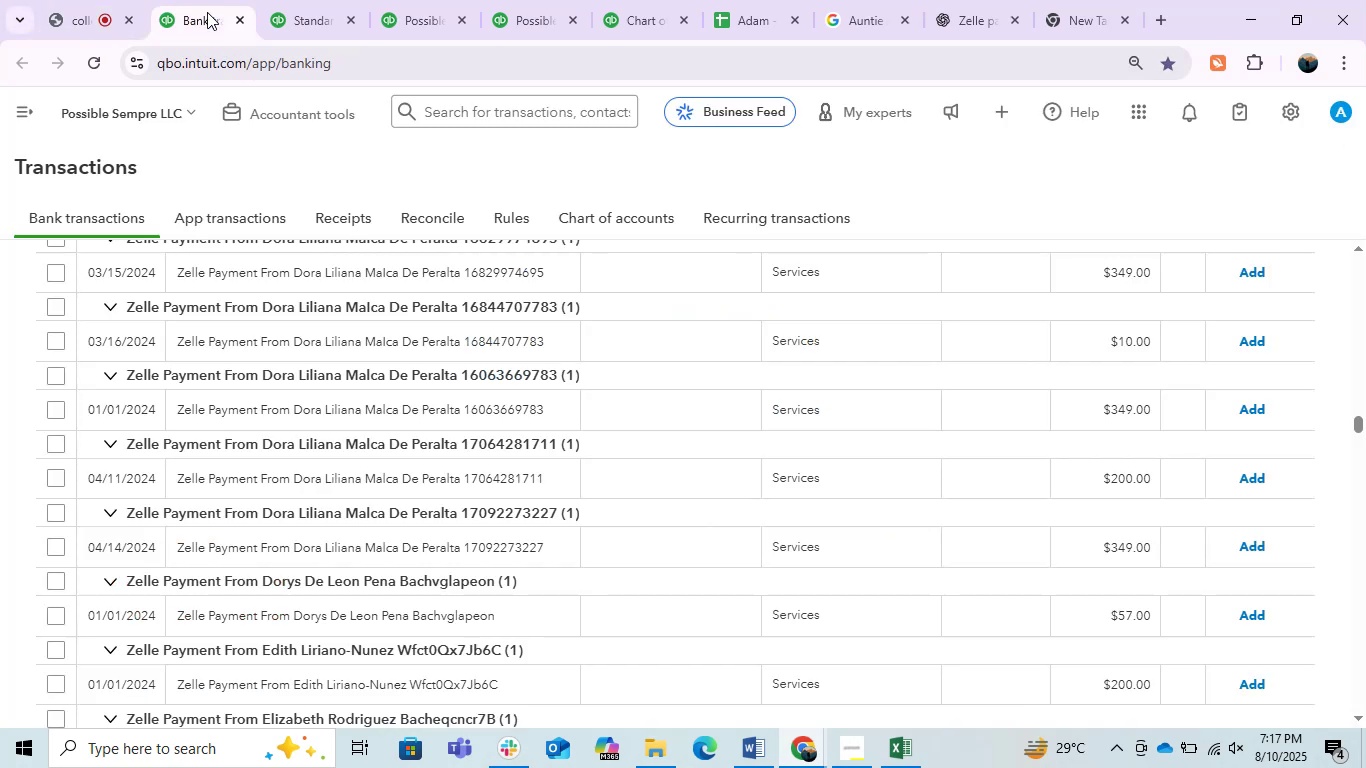 
left_click([106, 0])
 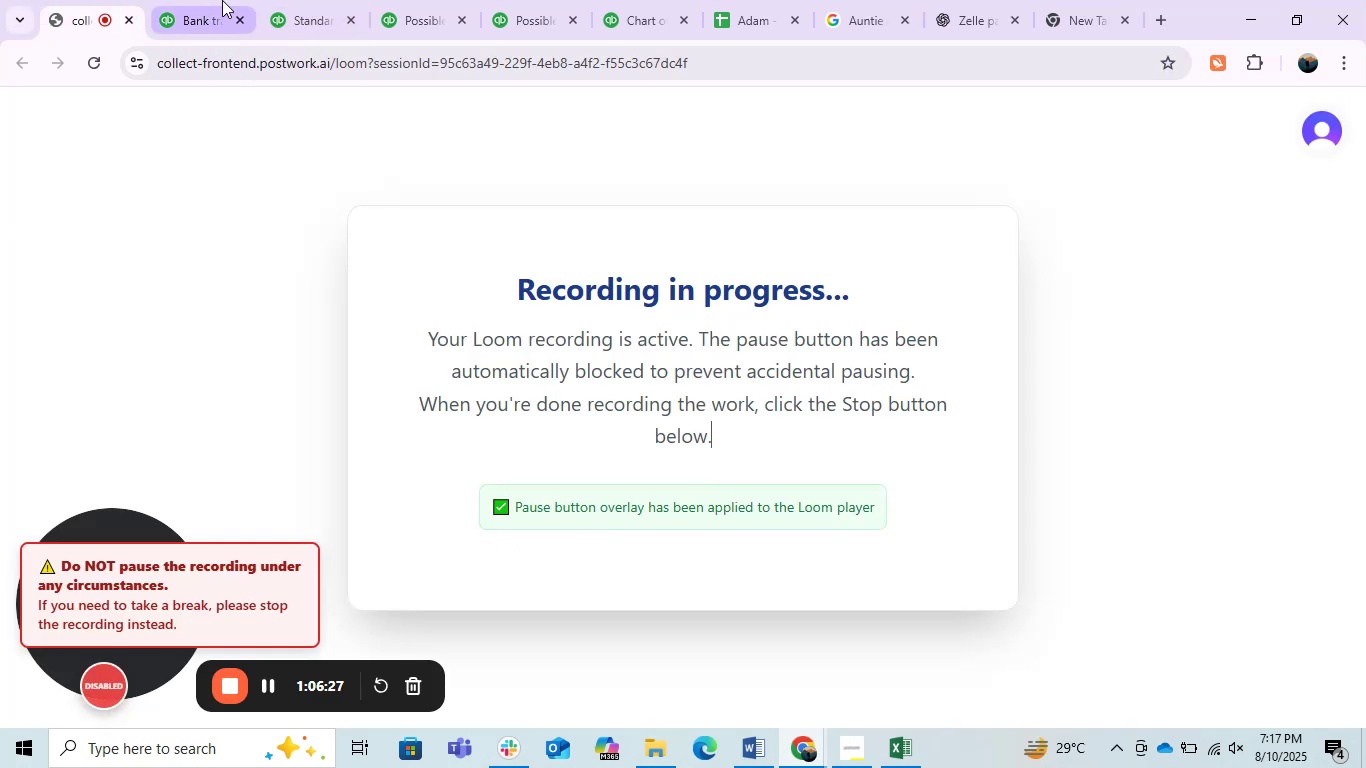 
left_click([302, 0])
 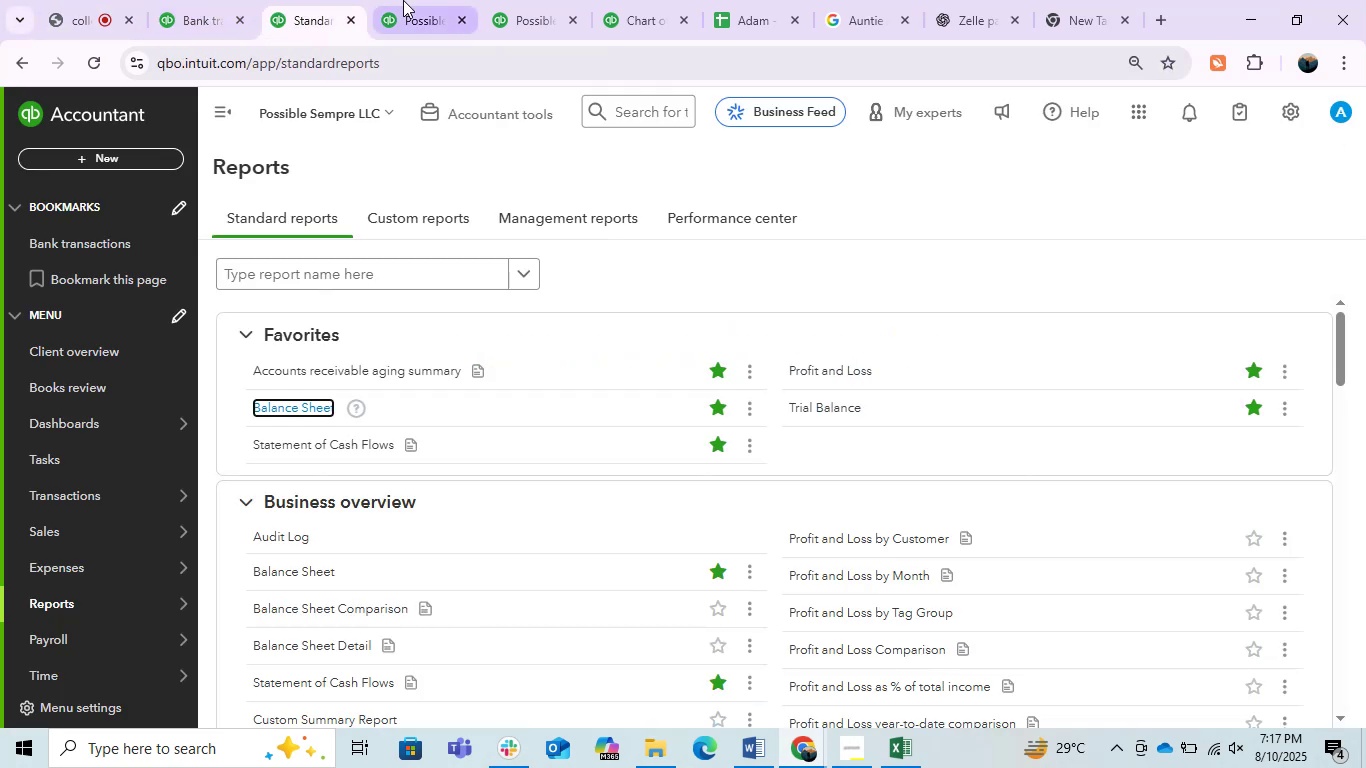 
double_click([403, 0])
 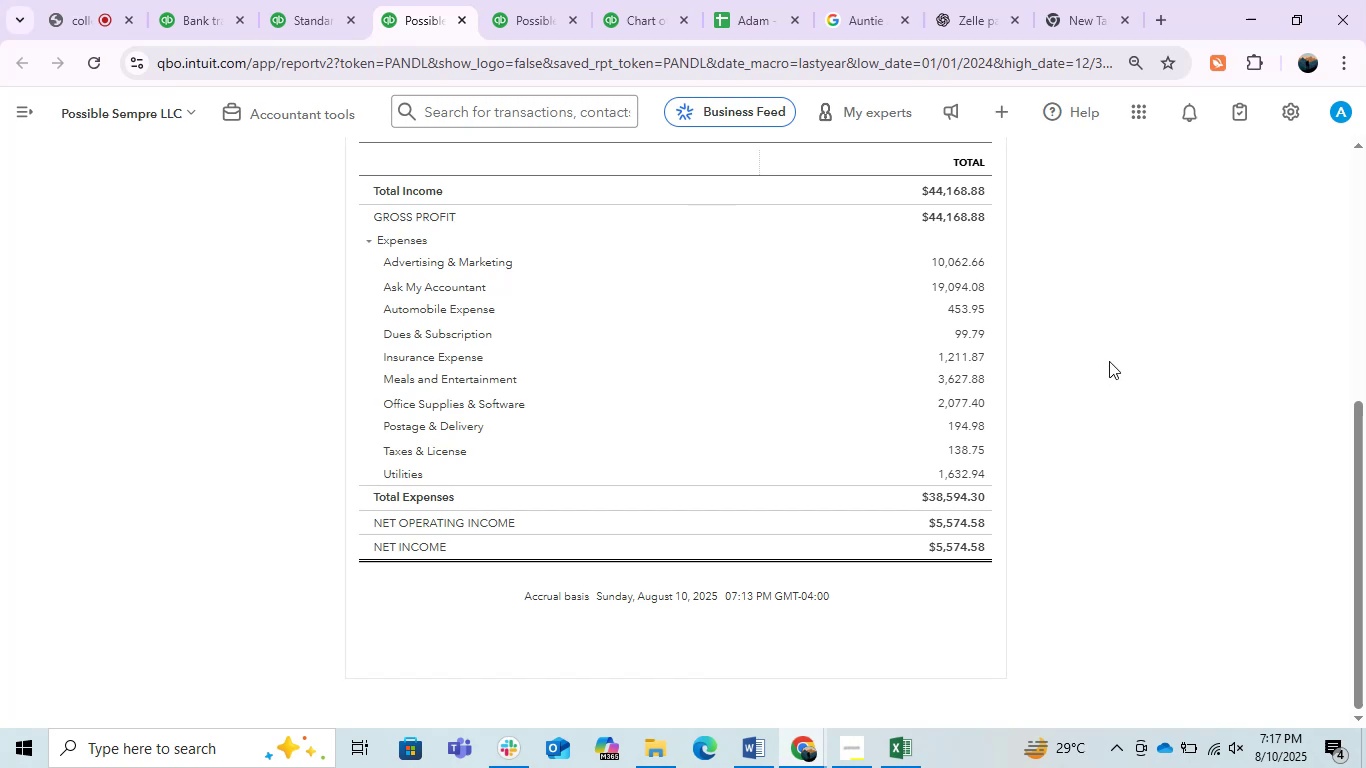 
wait(9.17)
 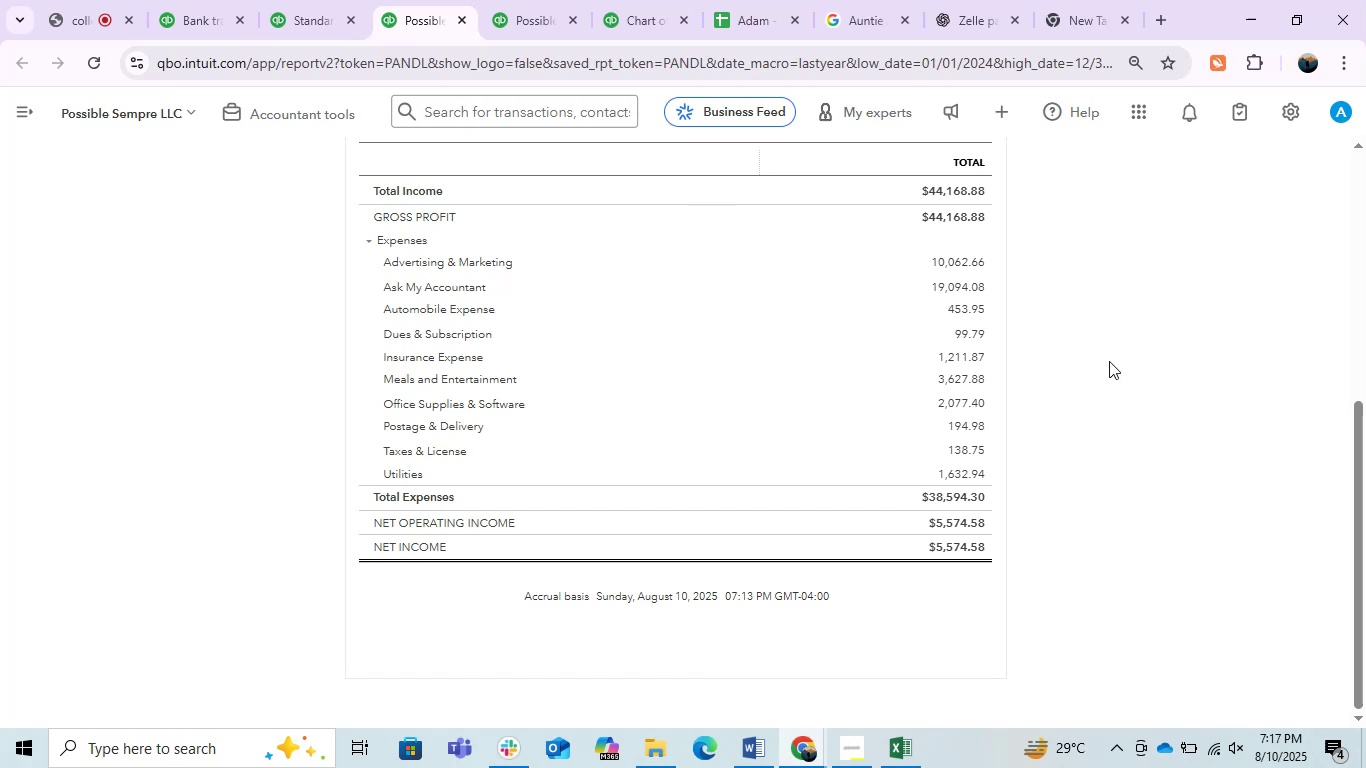 
left_click([753, 20])
 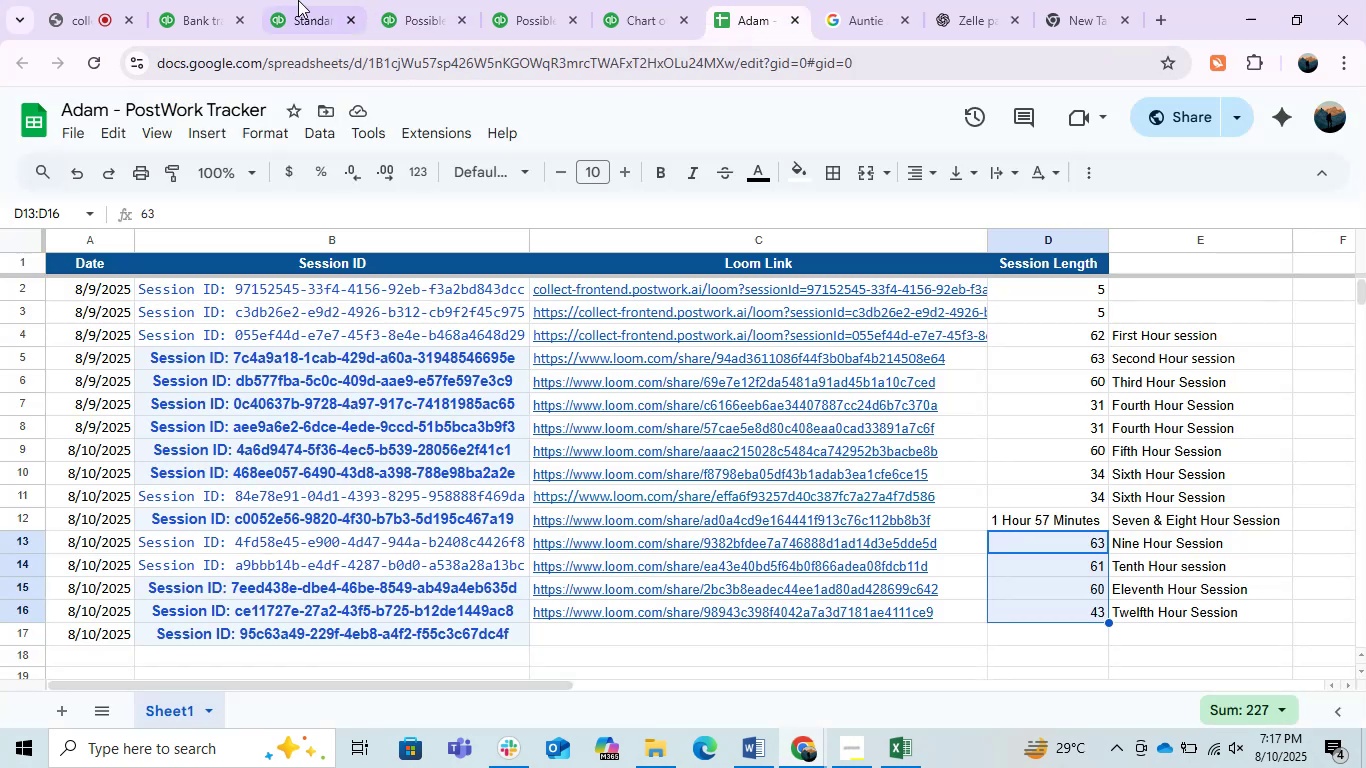 
left_click([107, 0])
 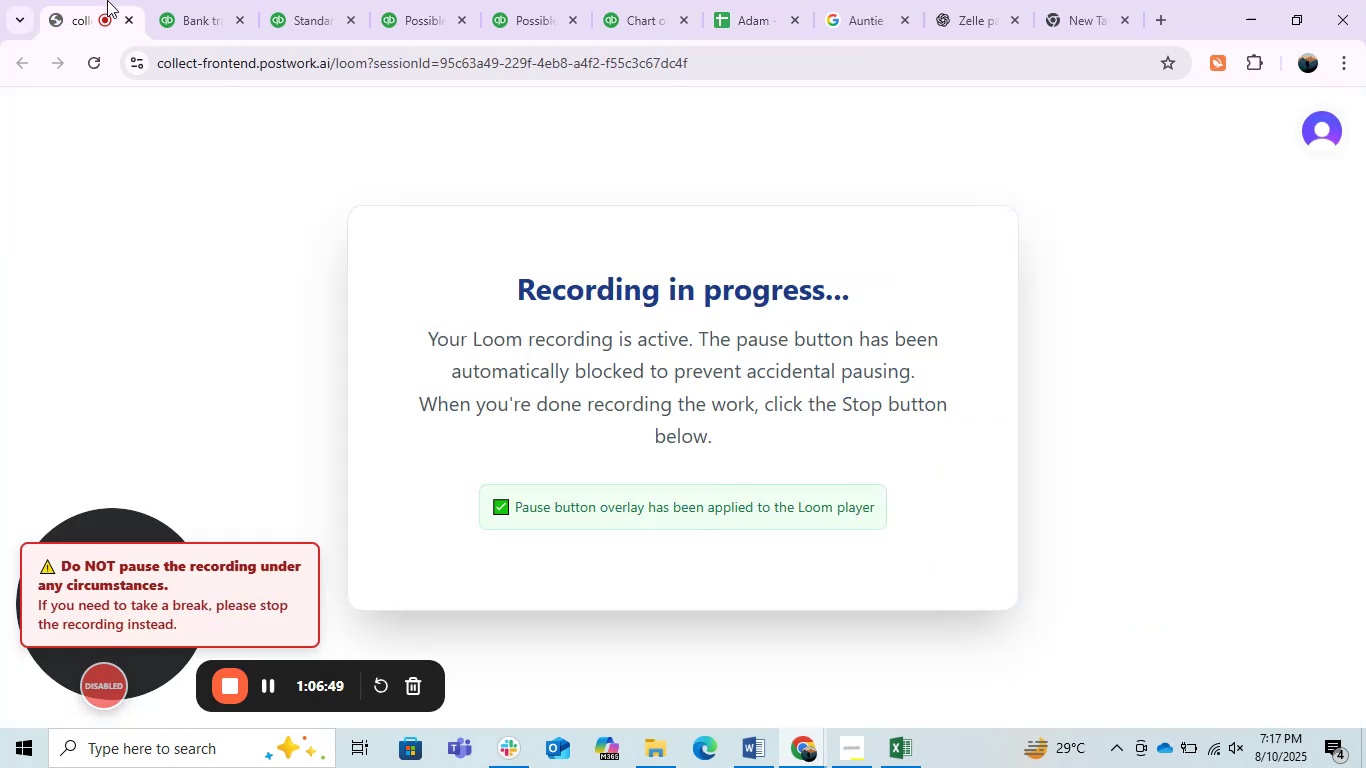 
wait(14.25)
 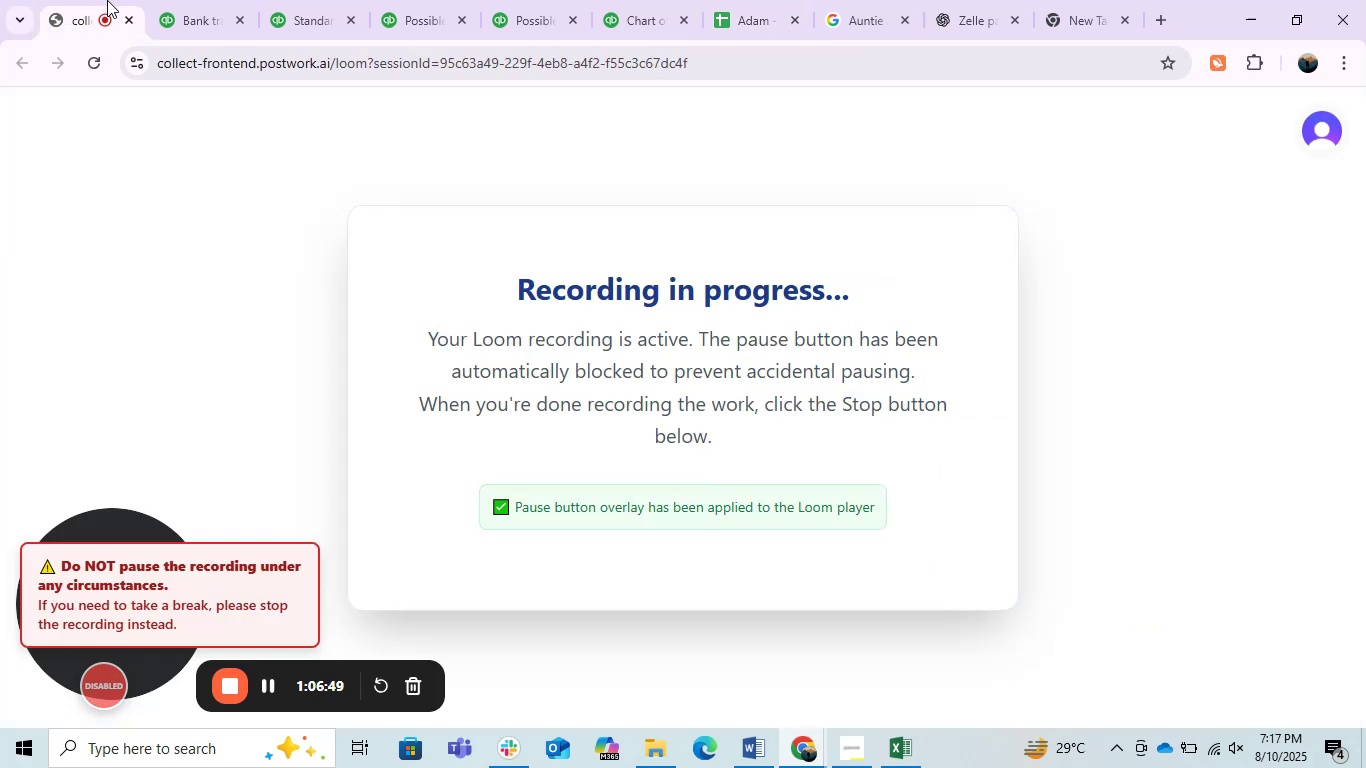 
left_click([322, 0])
 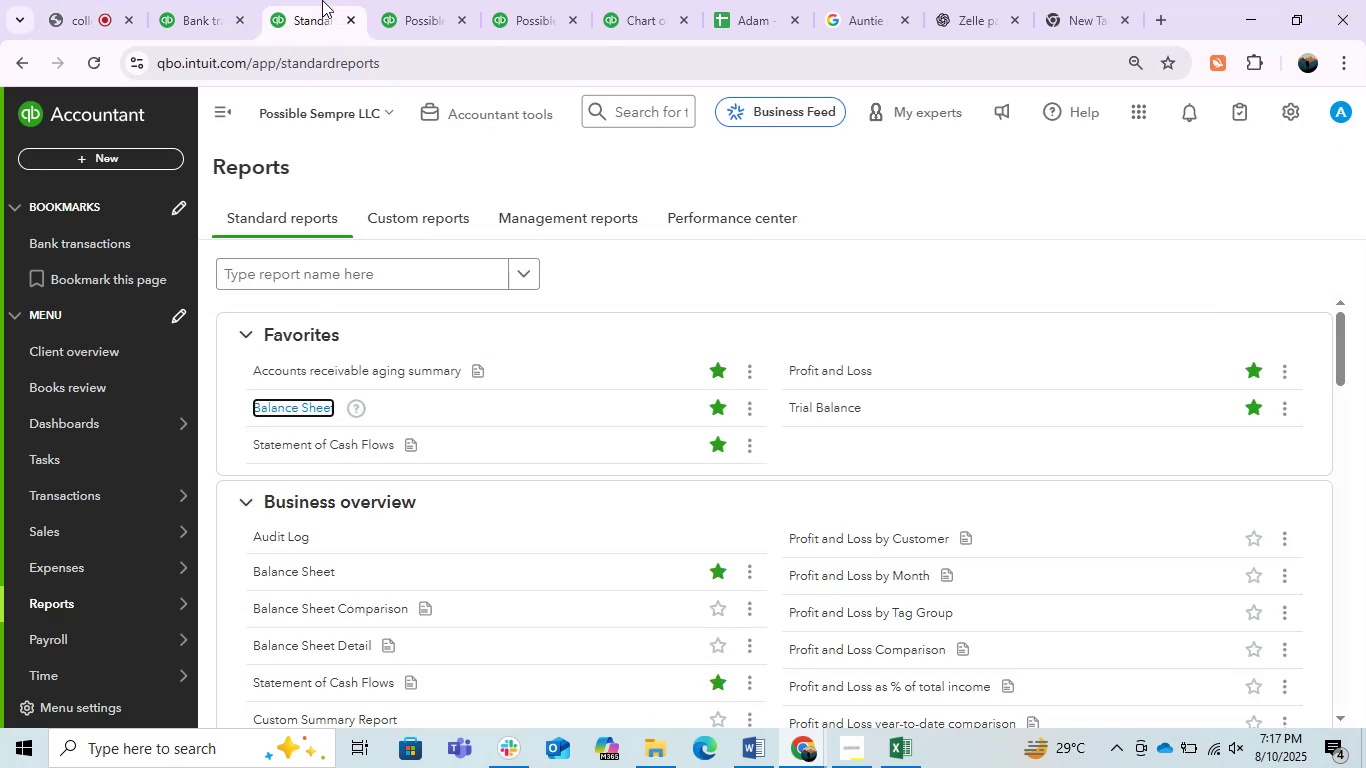 
wait(6.98)
 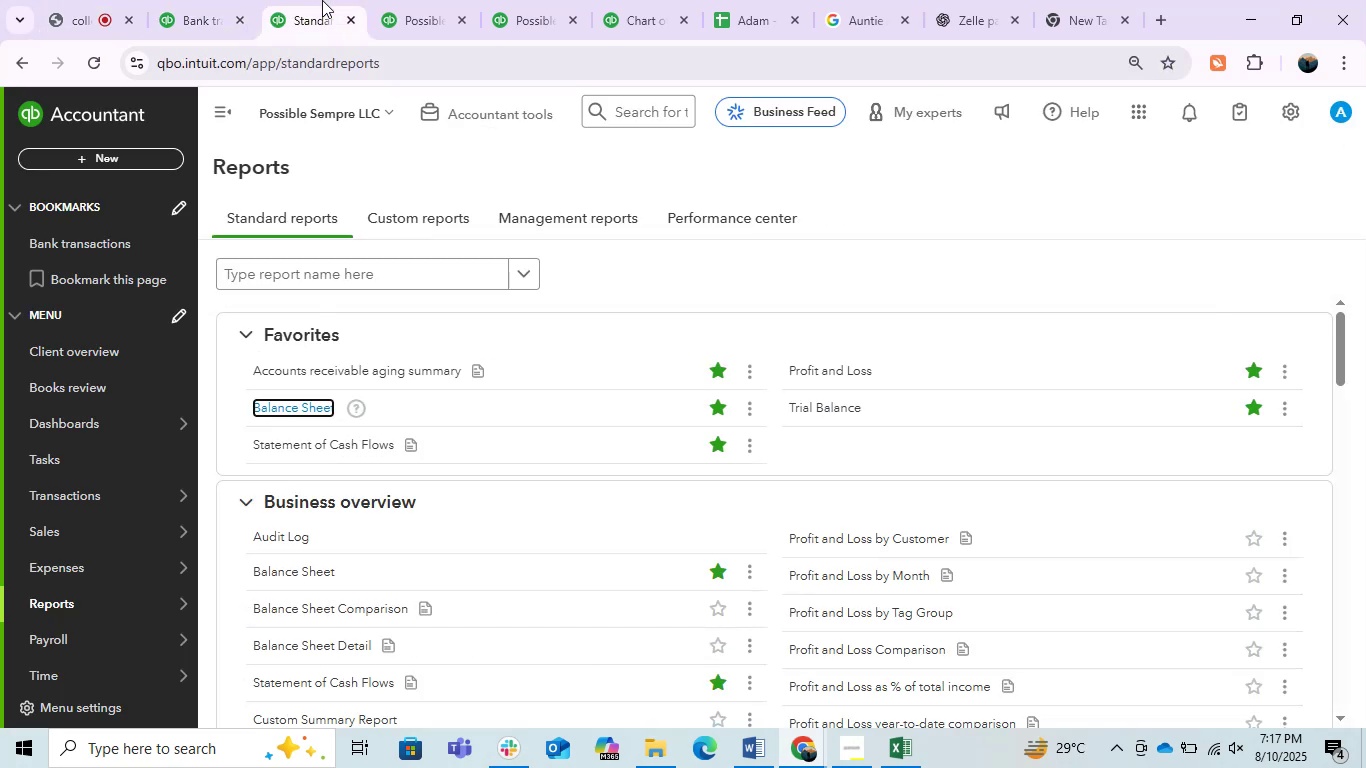 
left_click([376, 6])
 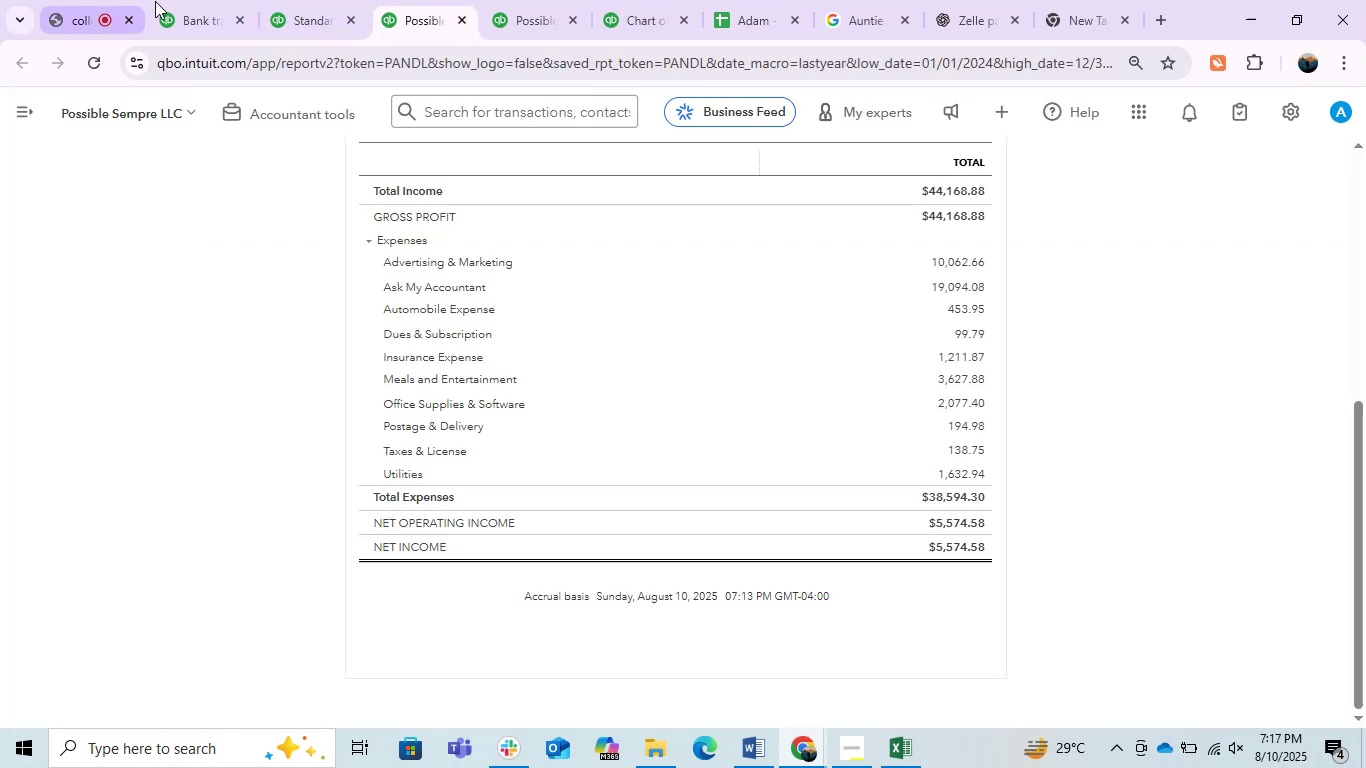 
left_click([194, 10])
 